 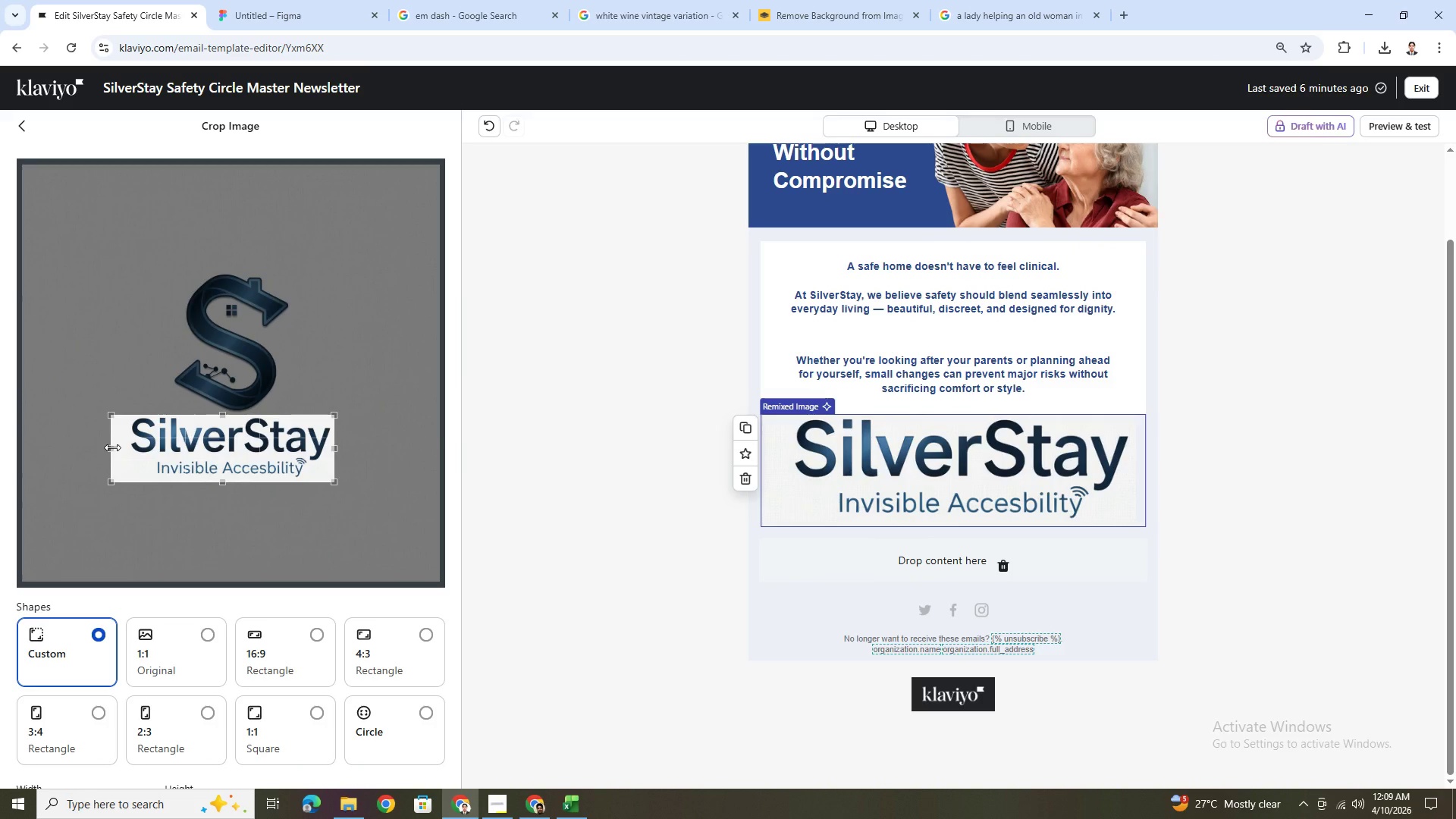 
left_click_drag(start_coordinate=[112, 447], to_coordinate=[122, 446])
 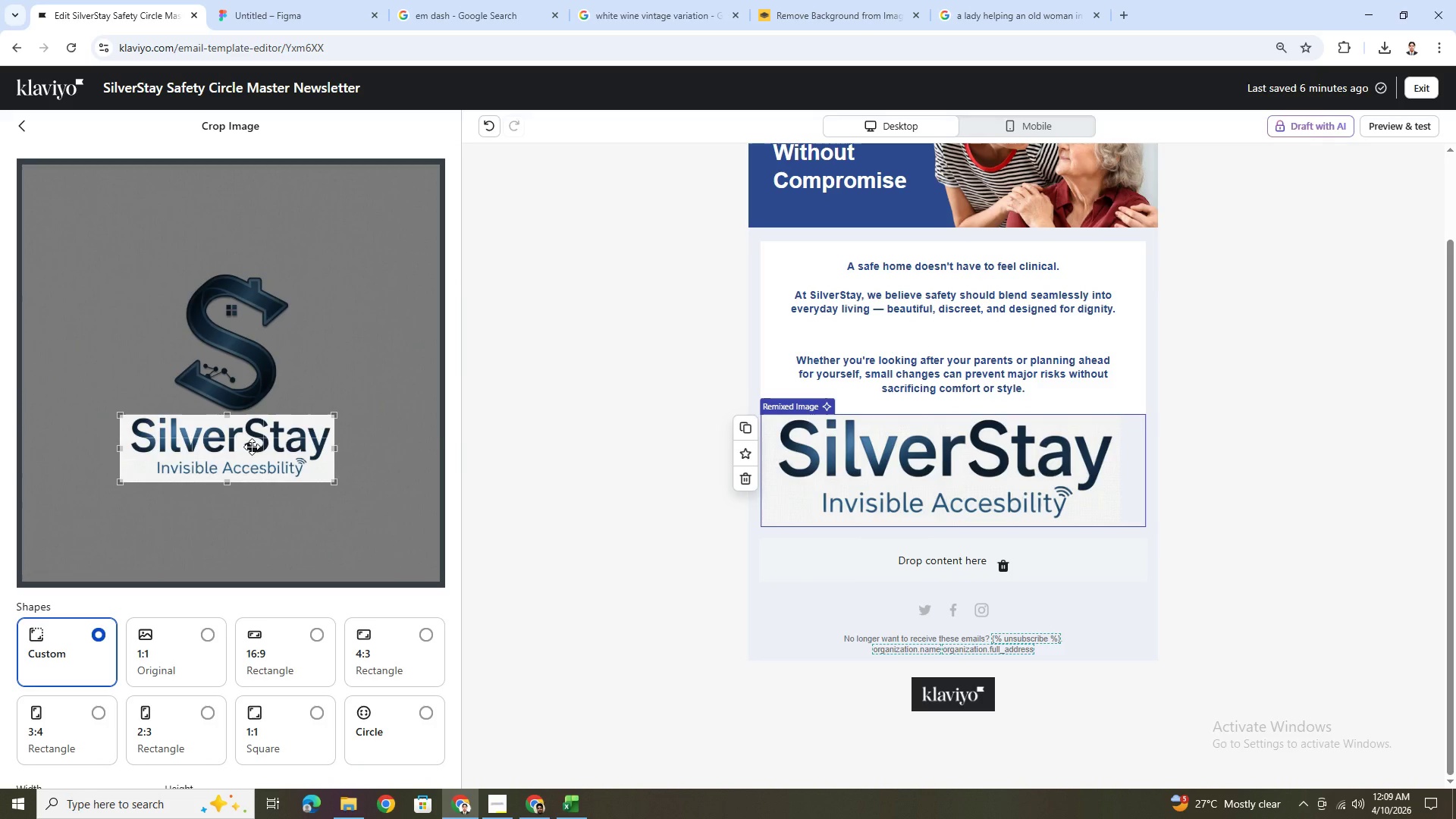 
wait(8.83)
 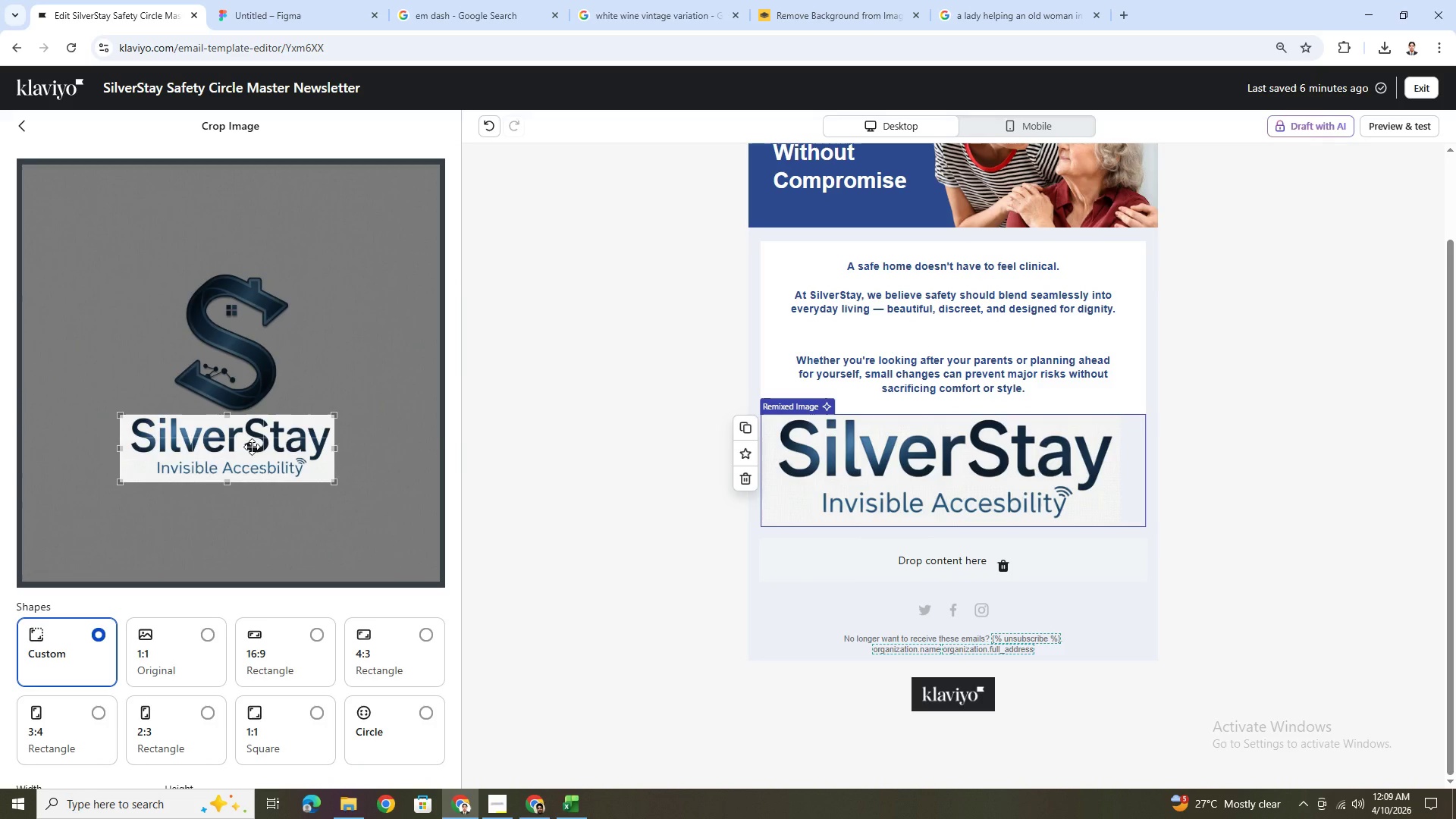 
left_click([494, 125])
 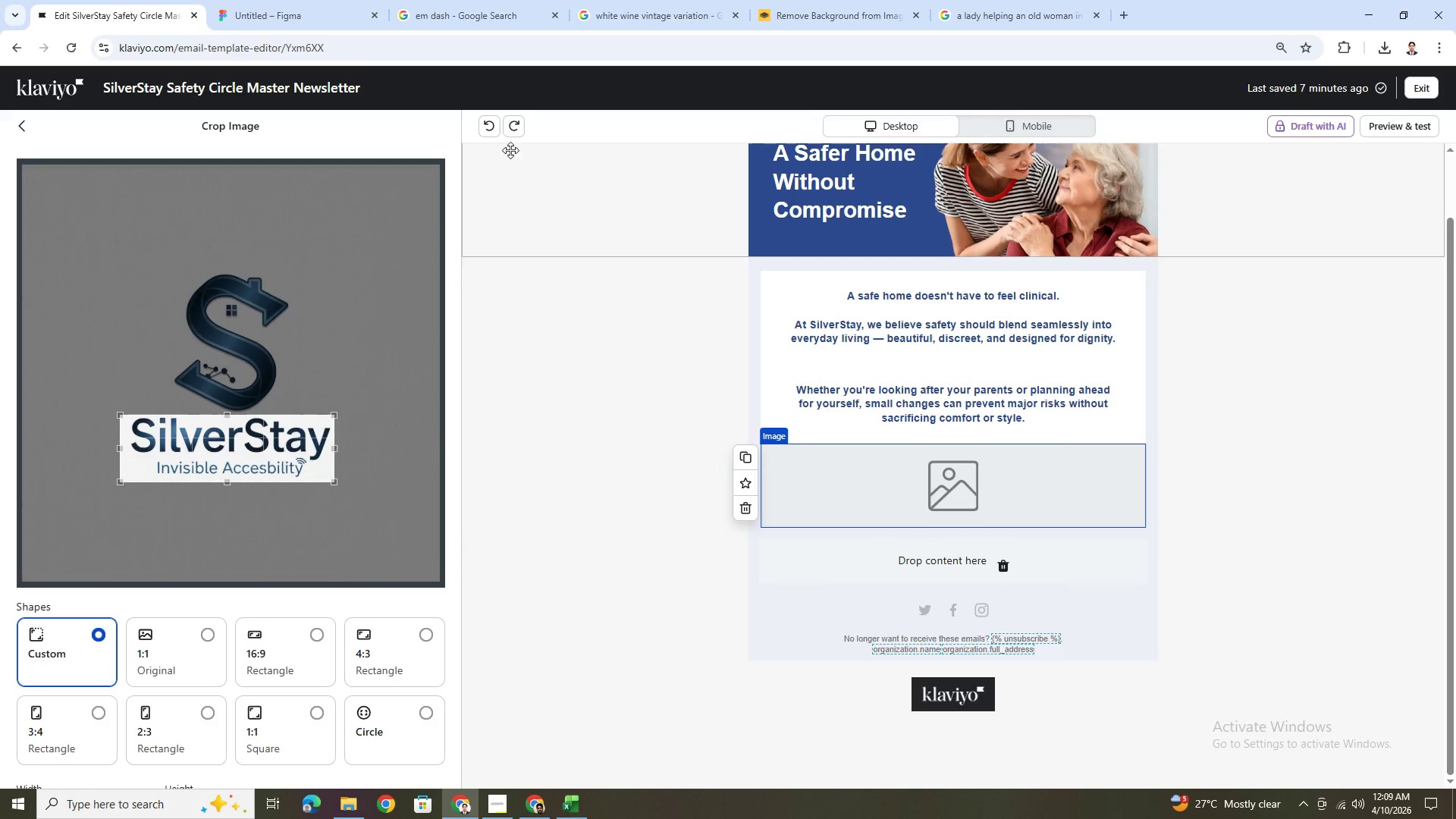 
left_click([509, 131])
 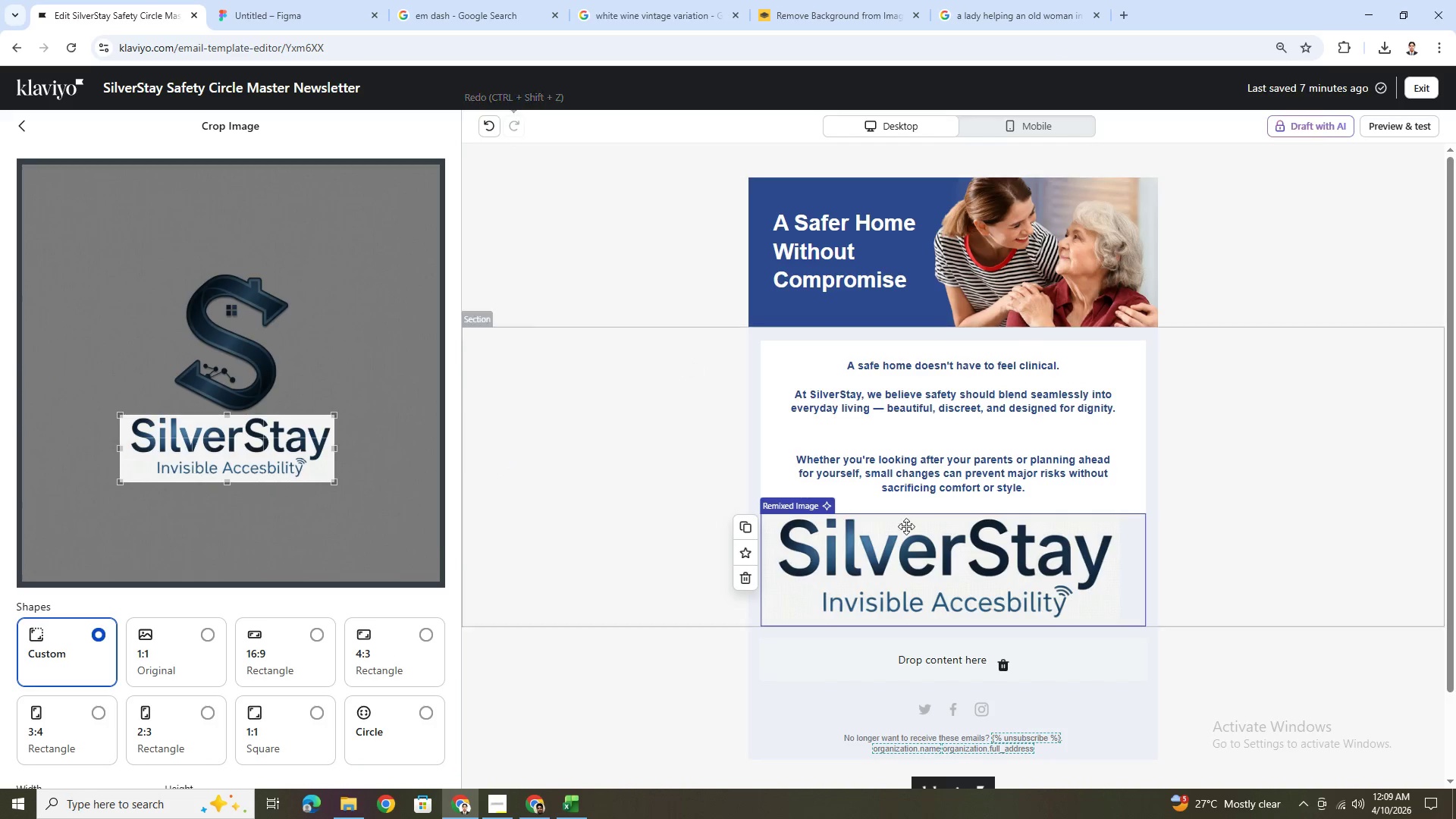 
left_click([1234, 547])
 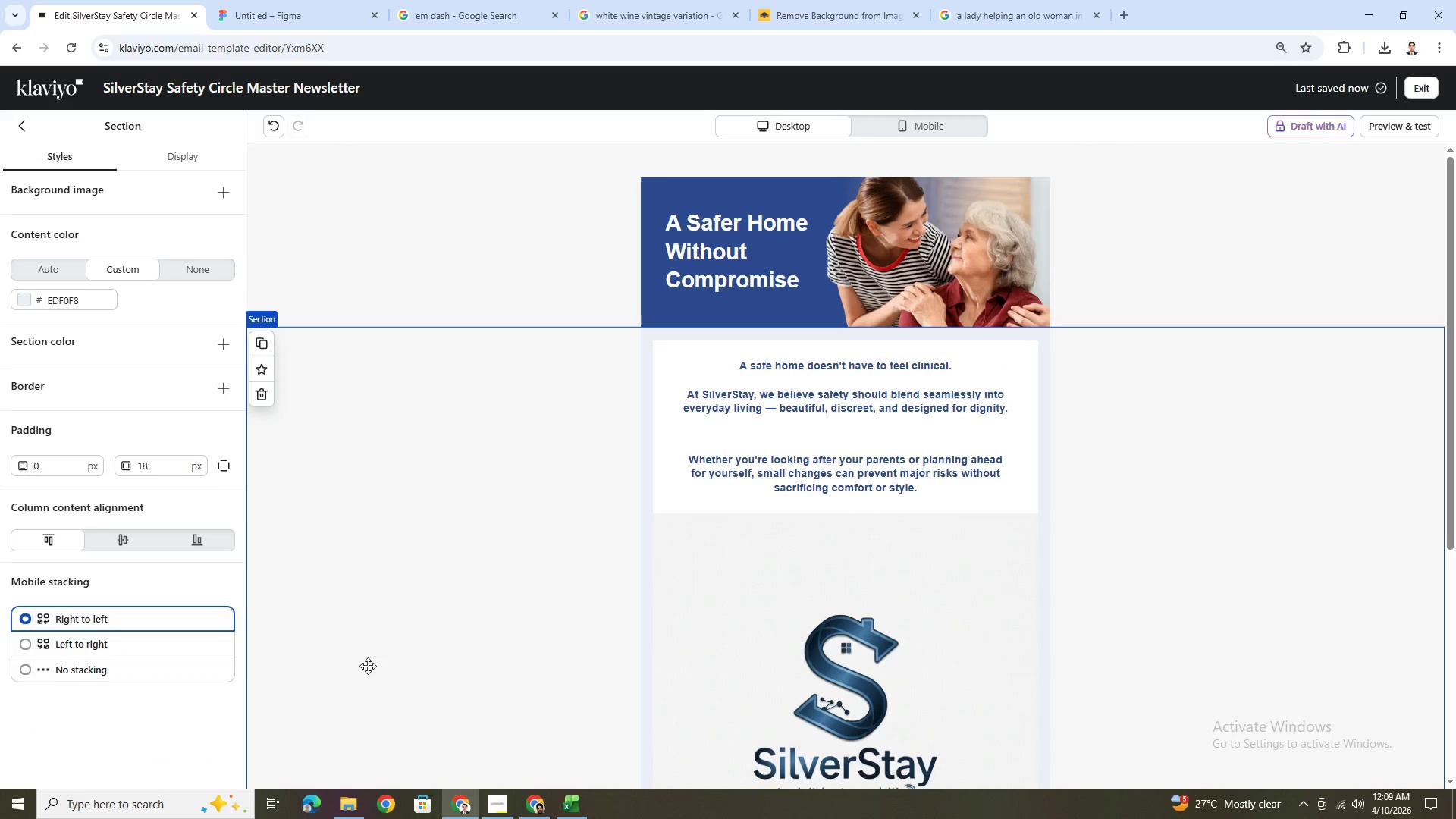 
left_click([821, 435])
 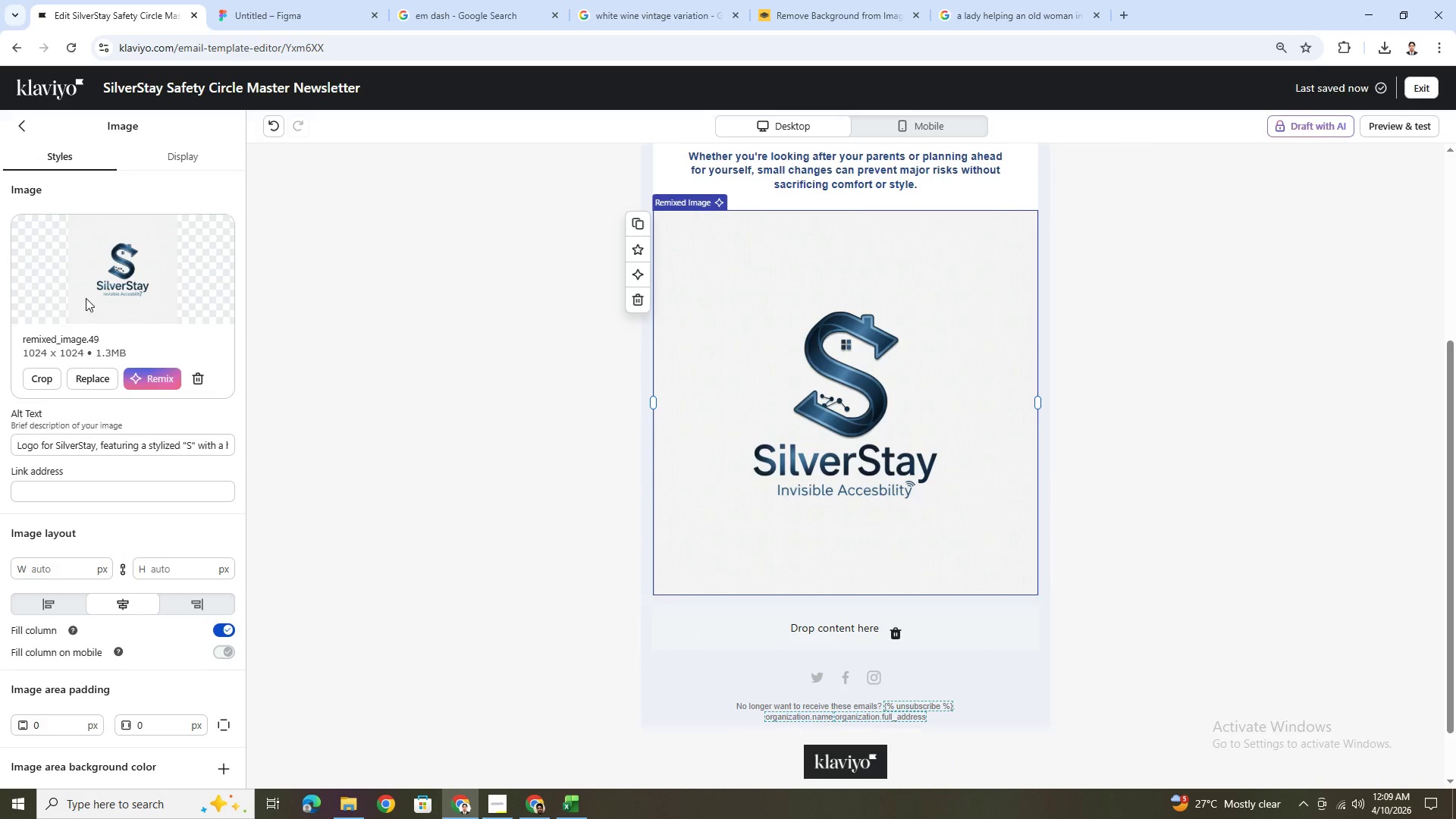 
scroll: coordinate [1066, 594], scroll_direction: down, amount: 4.0
 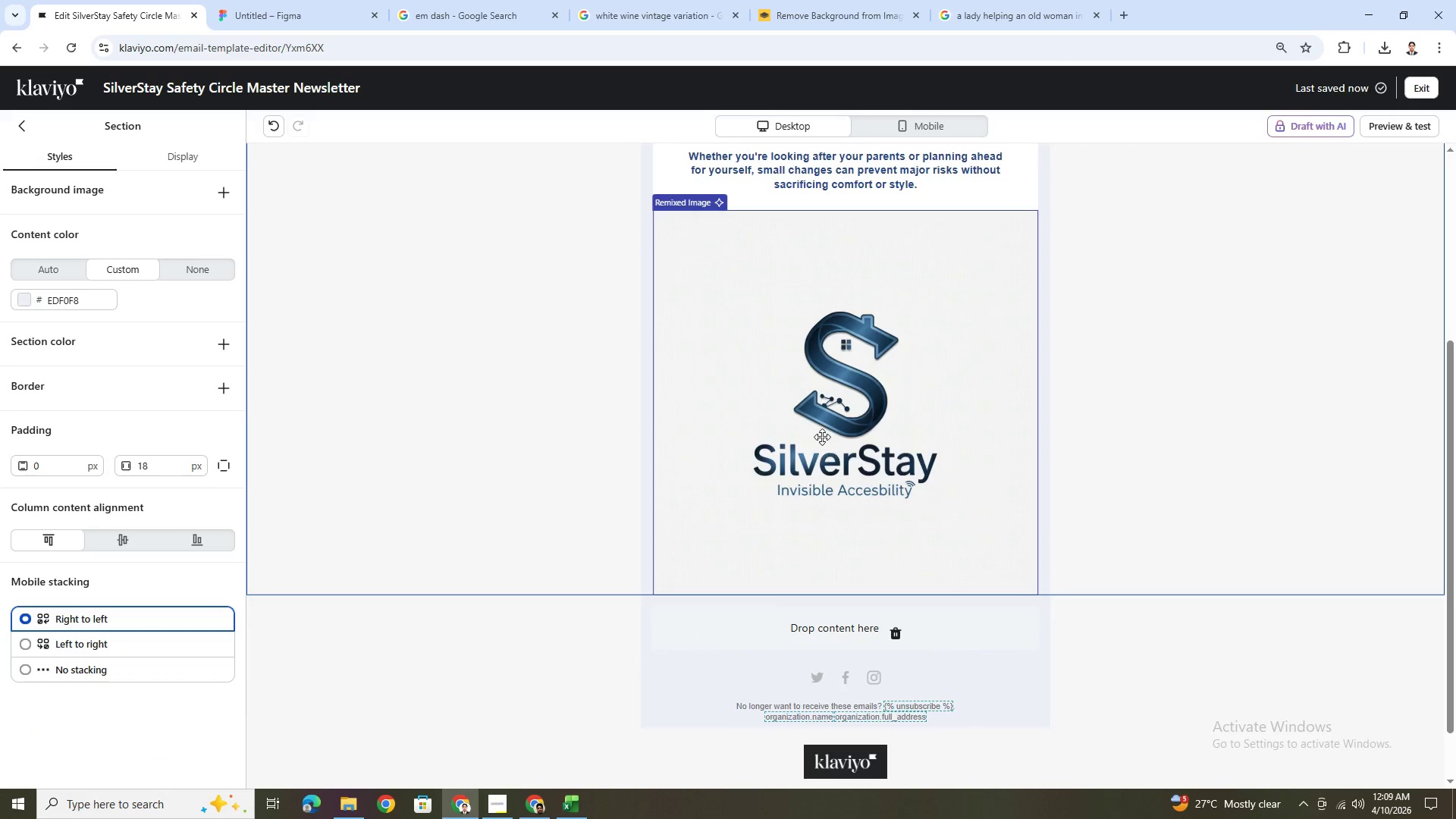 
left_click([30, 377])
 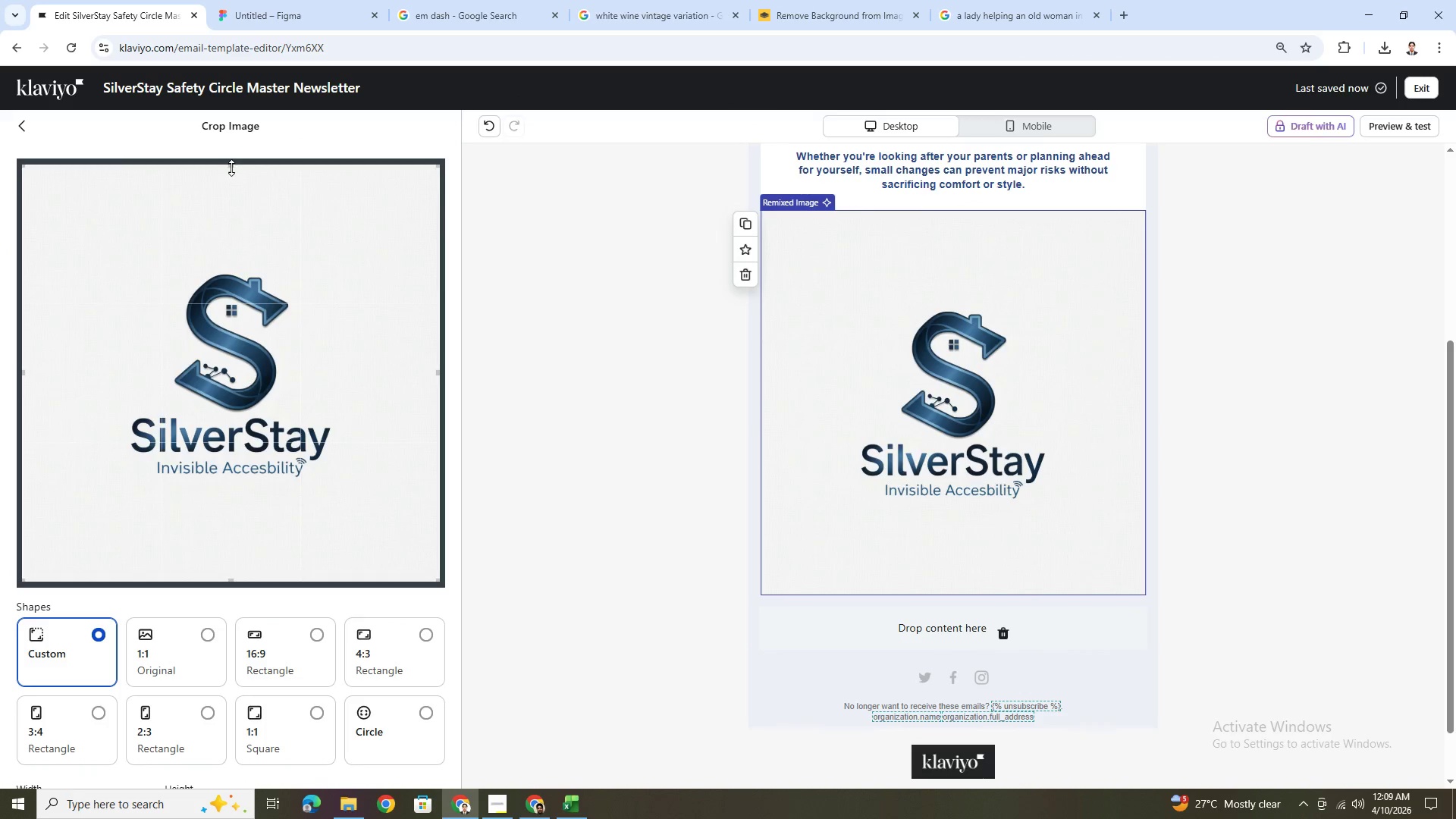 
left_click_drag(start_coordinate=[233, 166], to_coordinate=[284, 416])
 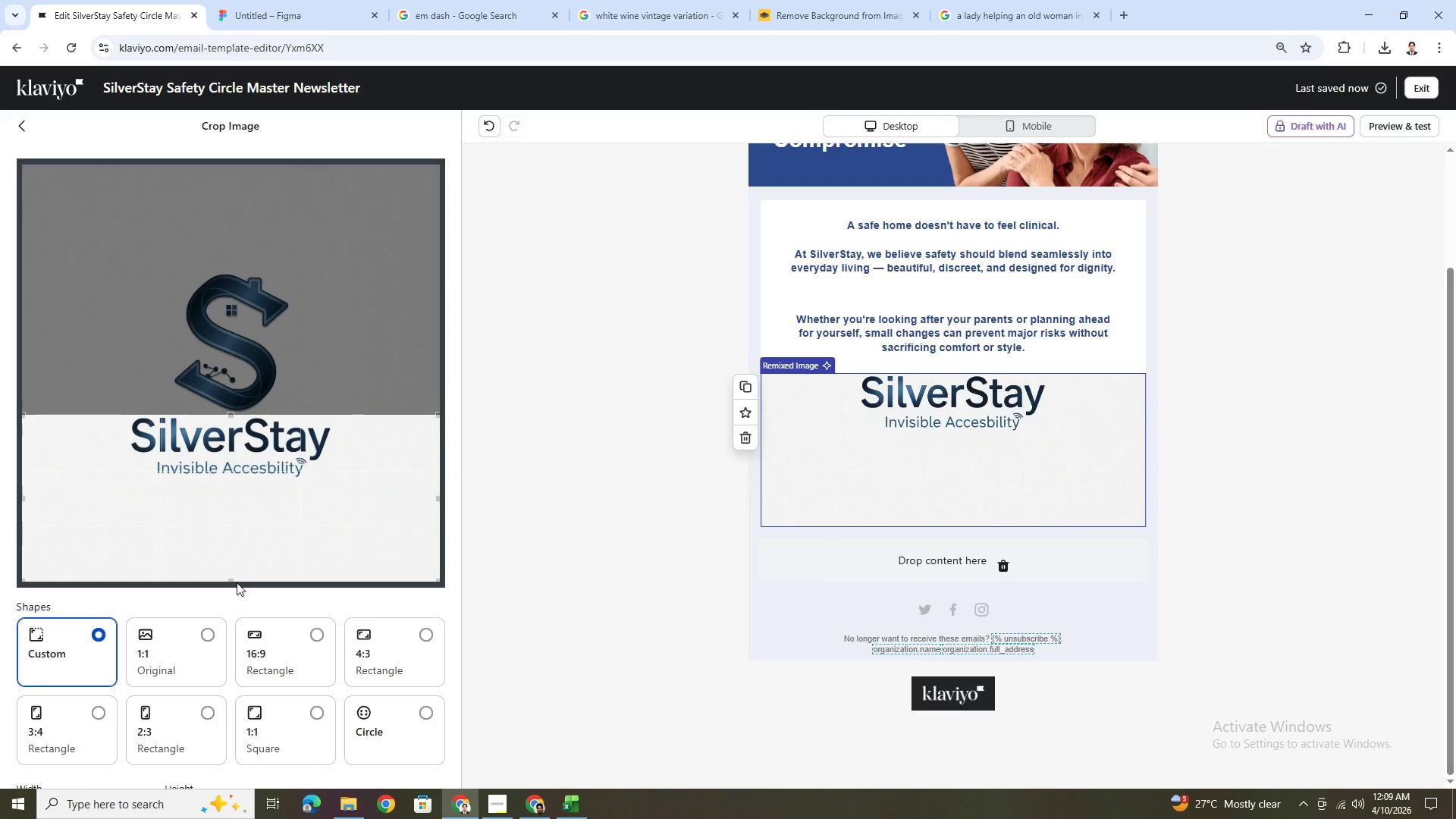 
left_click_drag(start_coordinate=[235, 583], to_coordinate=[238, 569])
 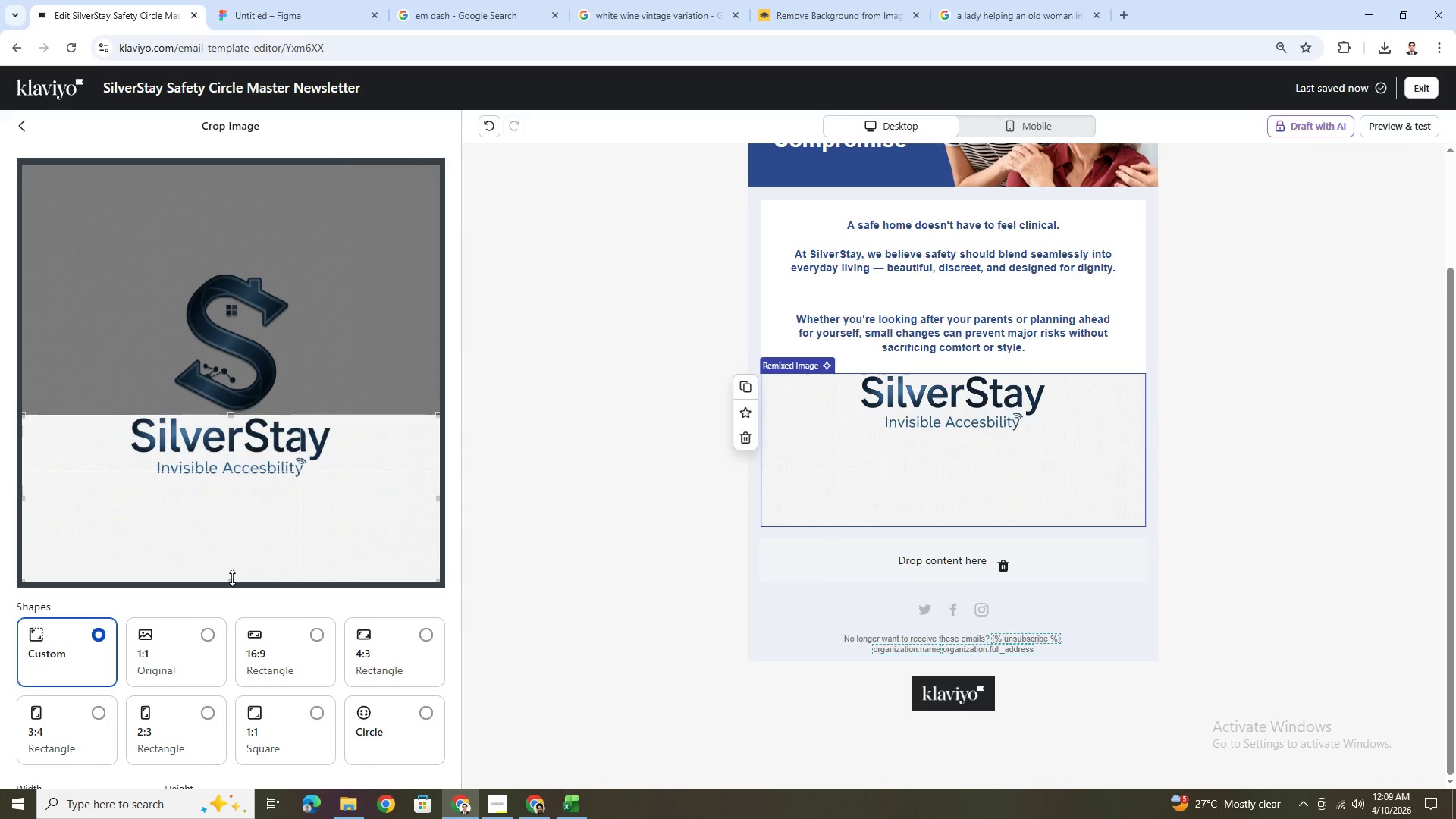 
left_click_drag(start_coordinate=[232, 578], to_coordinate=[268, 480])
 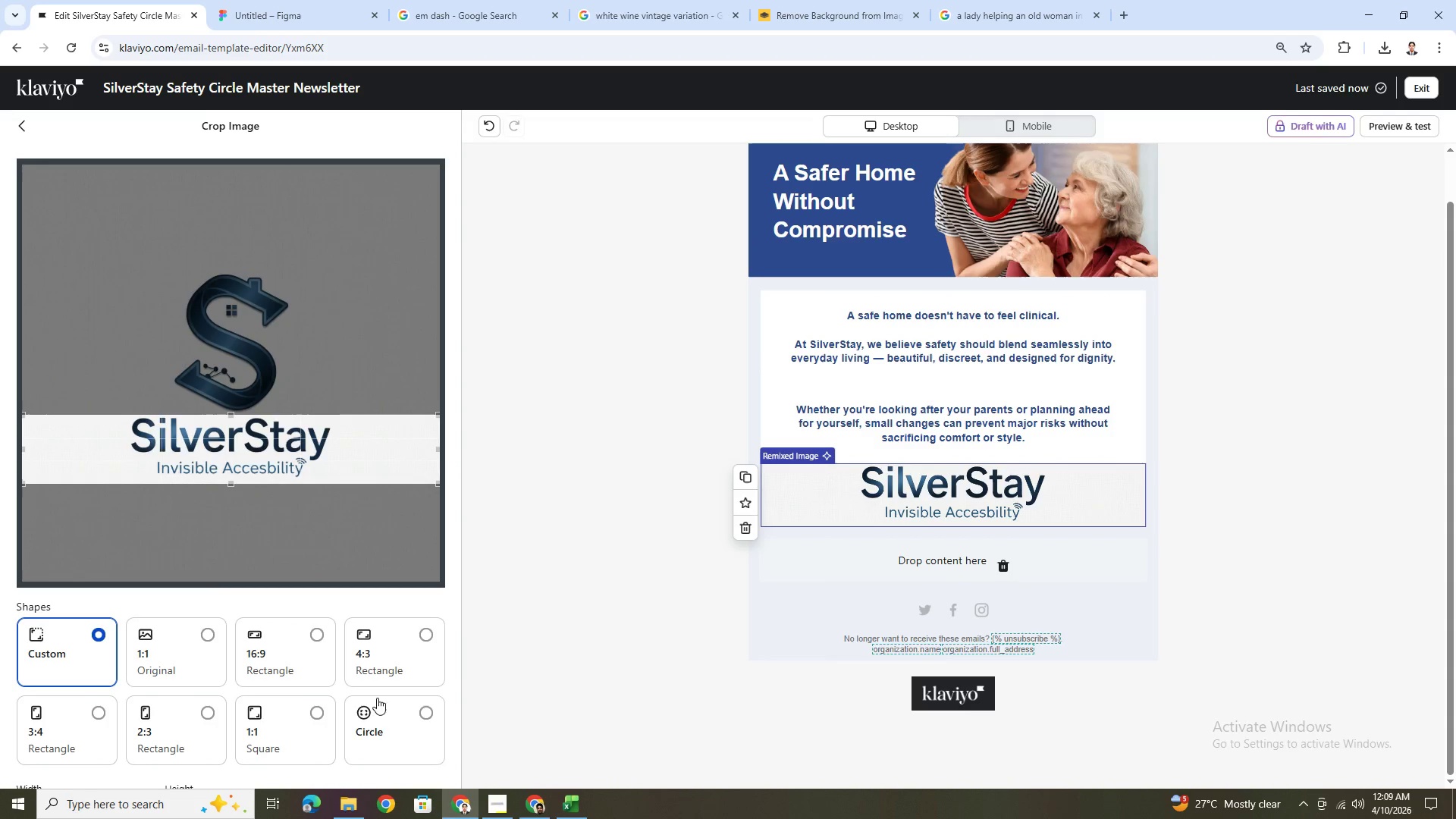 
scroll: coordinate [377, 676], scroll_direction: down, amount: 7.0
 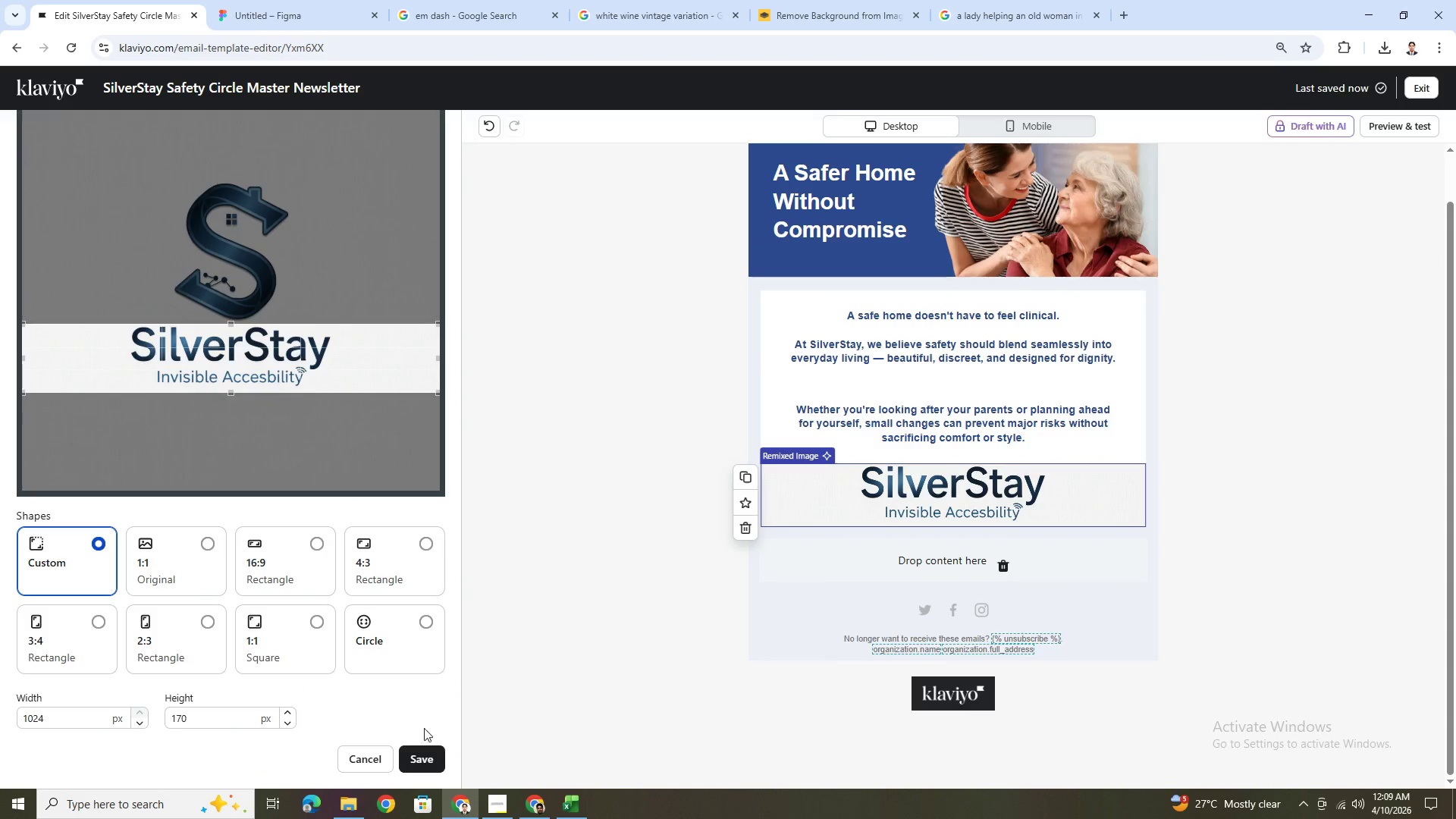 
left_click([425, 762])
 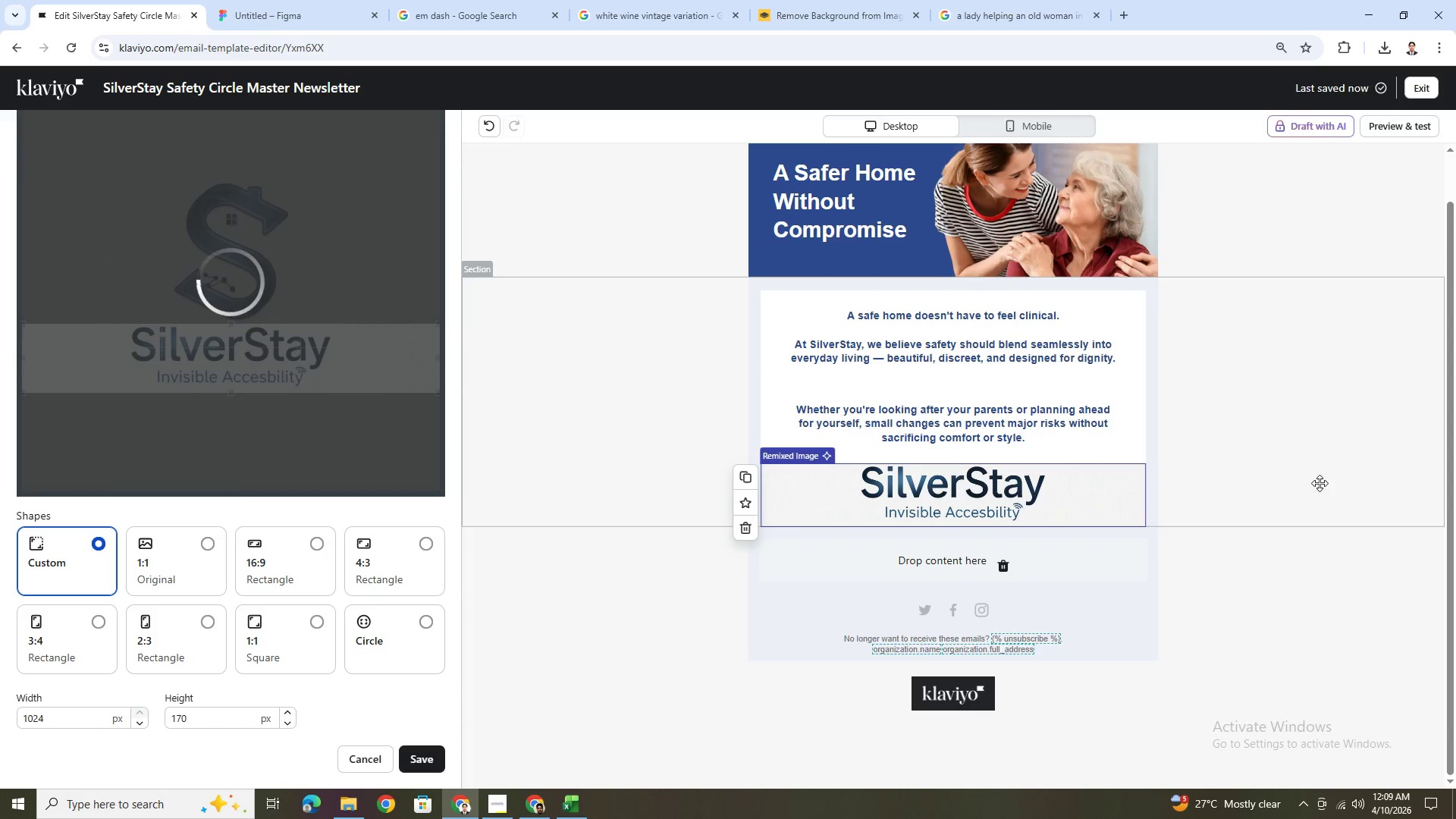 
scroll: coordinate [1157, 515], scroll_direction: up, amount: 4.0
 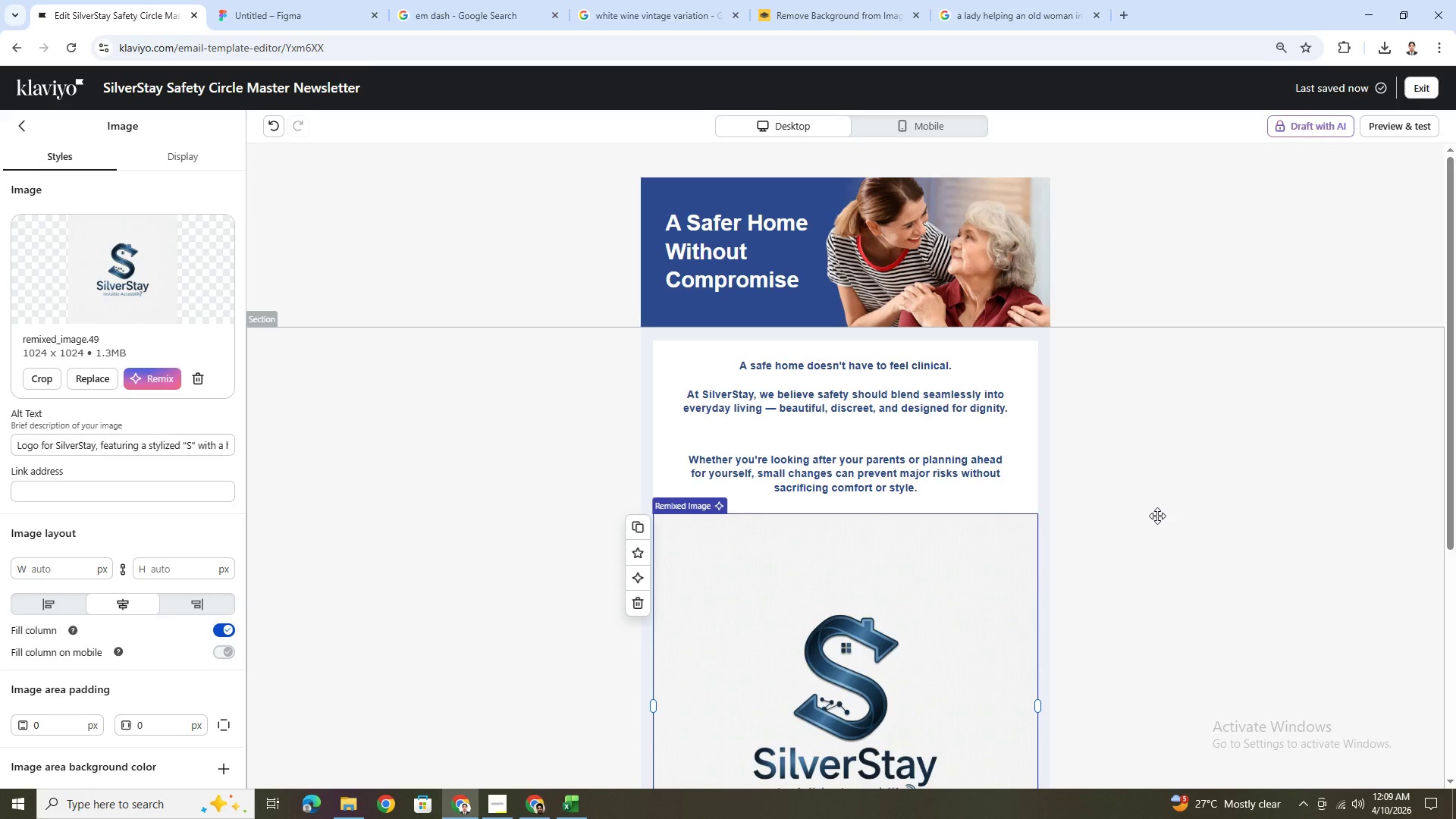 
right_click([954, 488])
 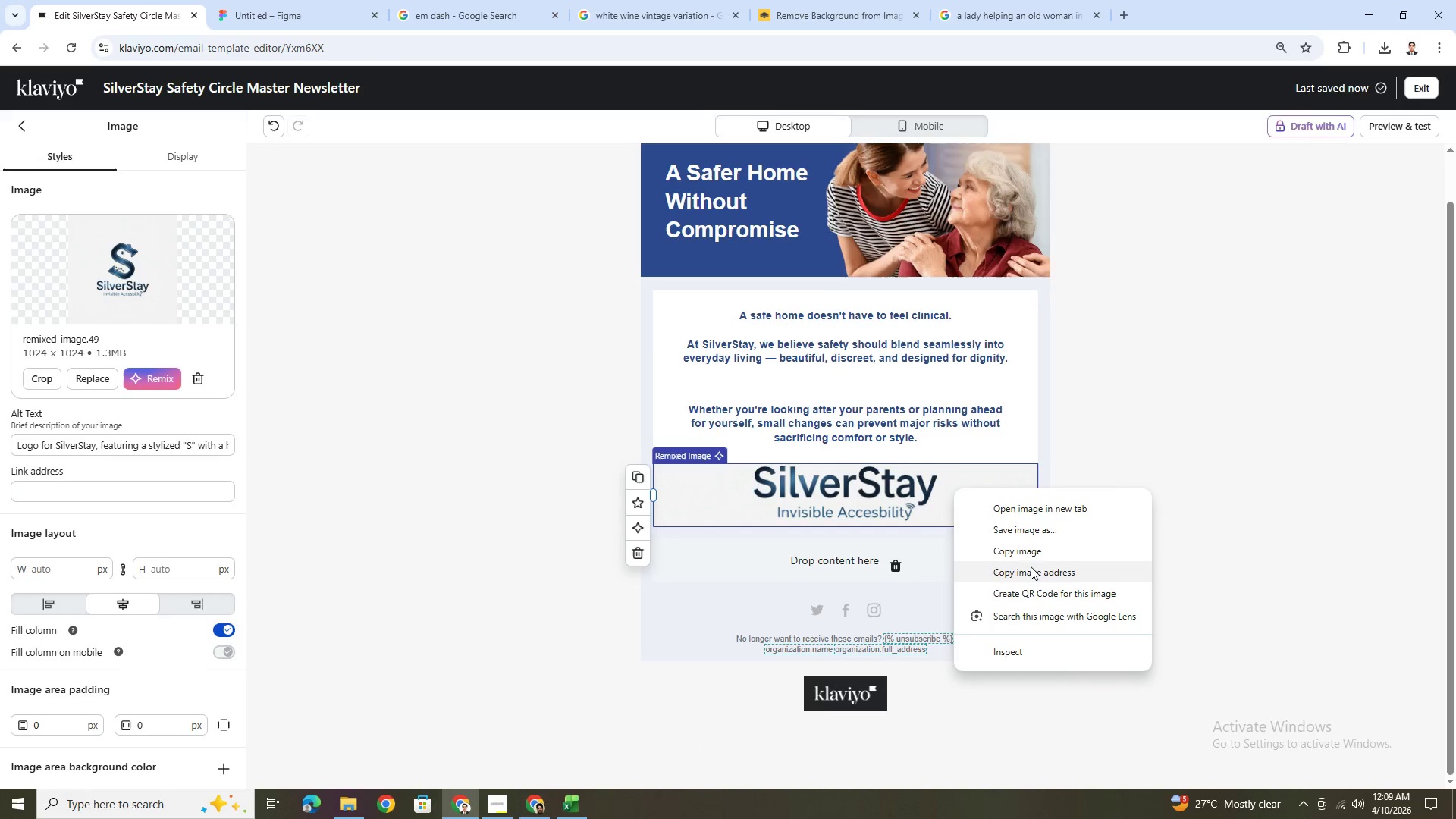 
scroll: coordinate [983, 560], scroll_direction: down, amount: 2.0
 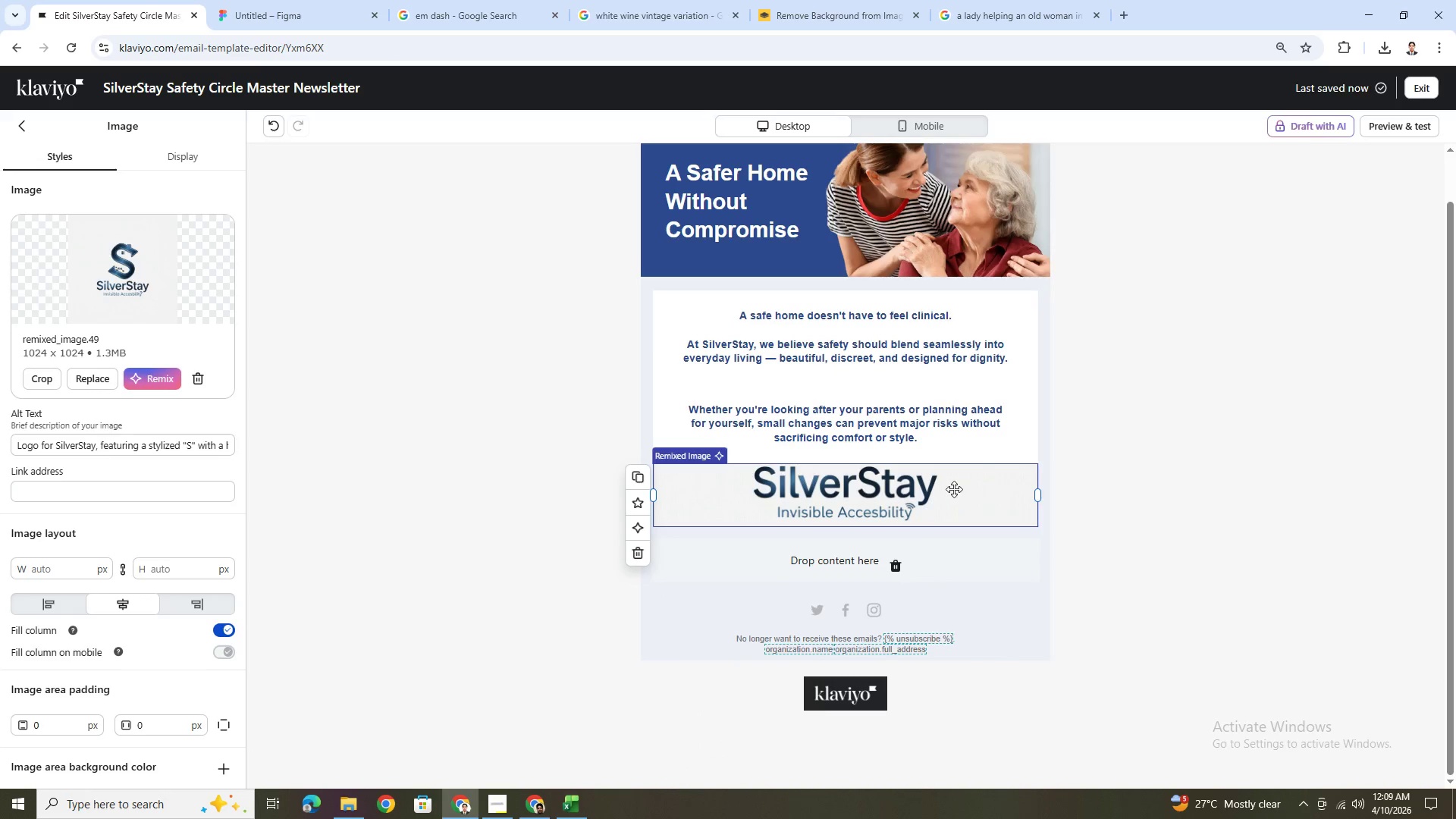 
left_click([1029, 552])
 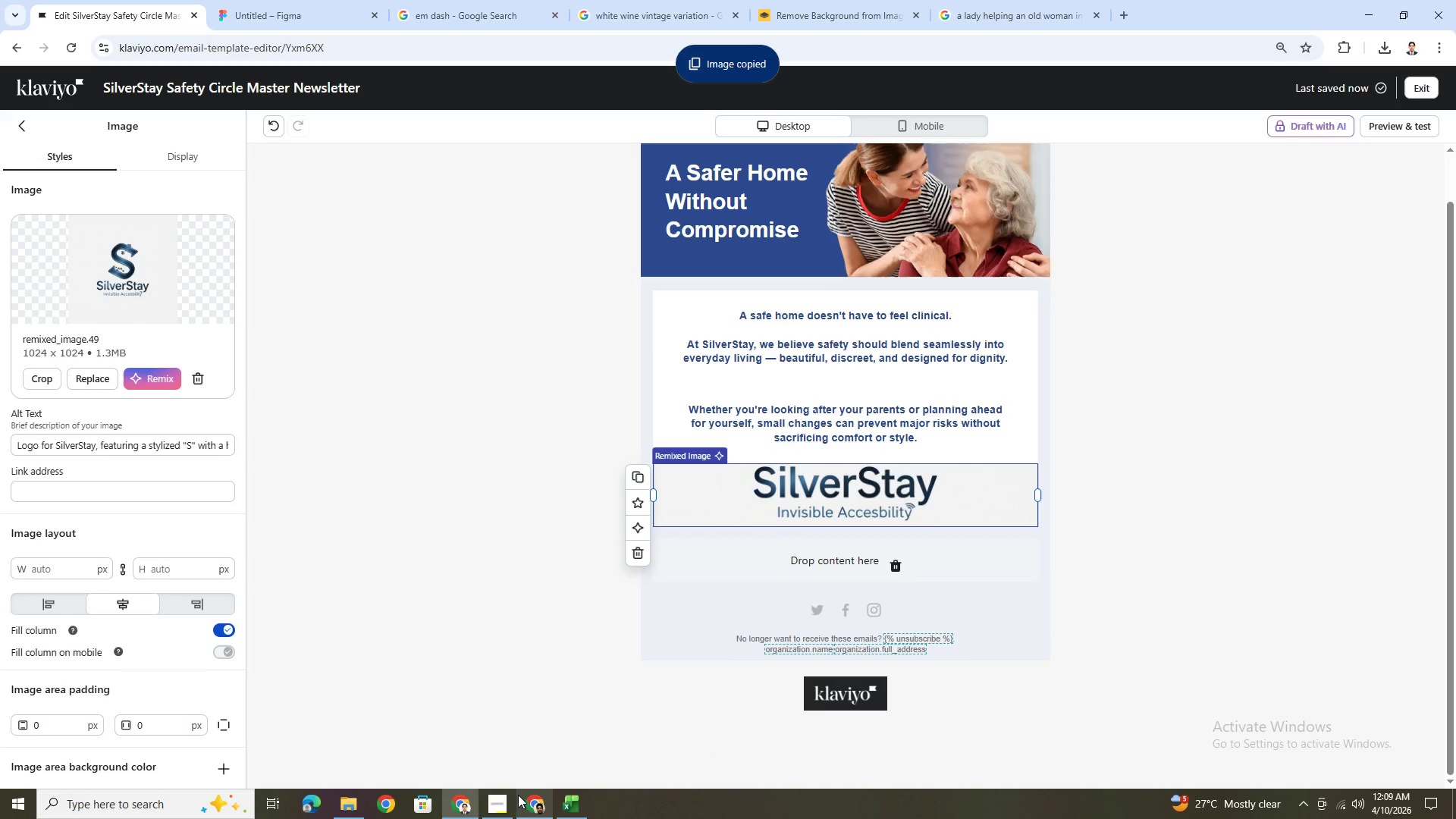 
left_click([527, 799])
 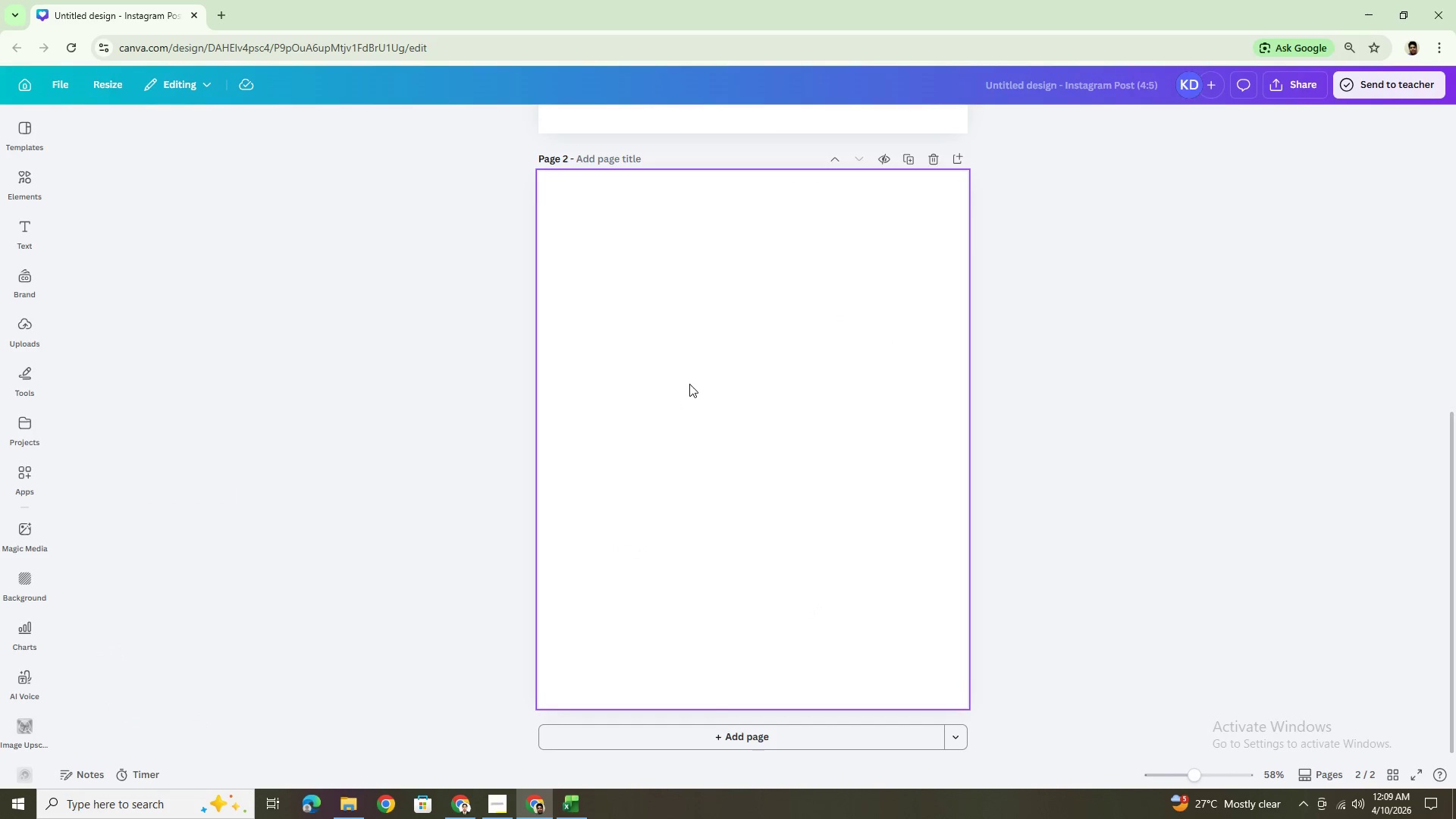 
left_click([692, 381])
 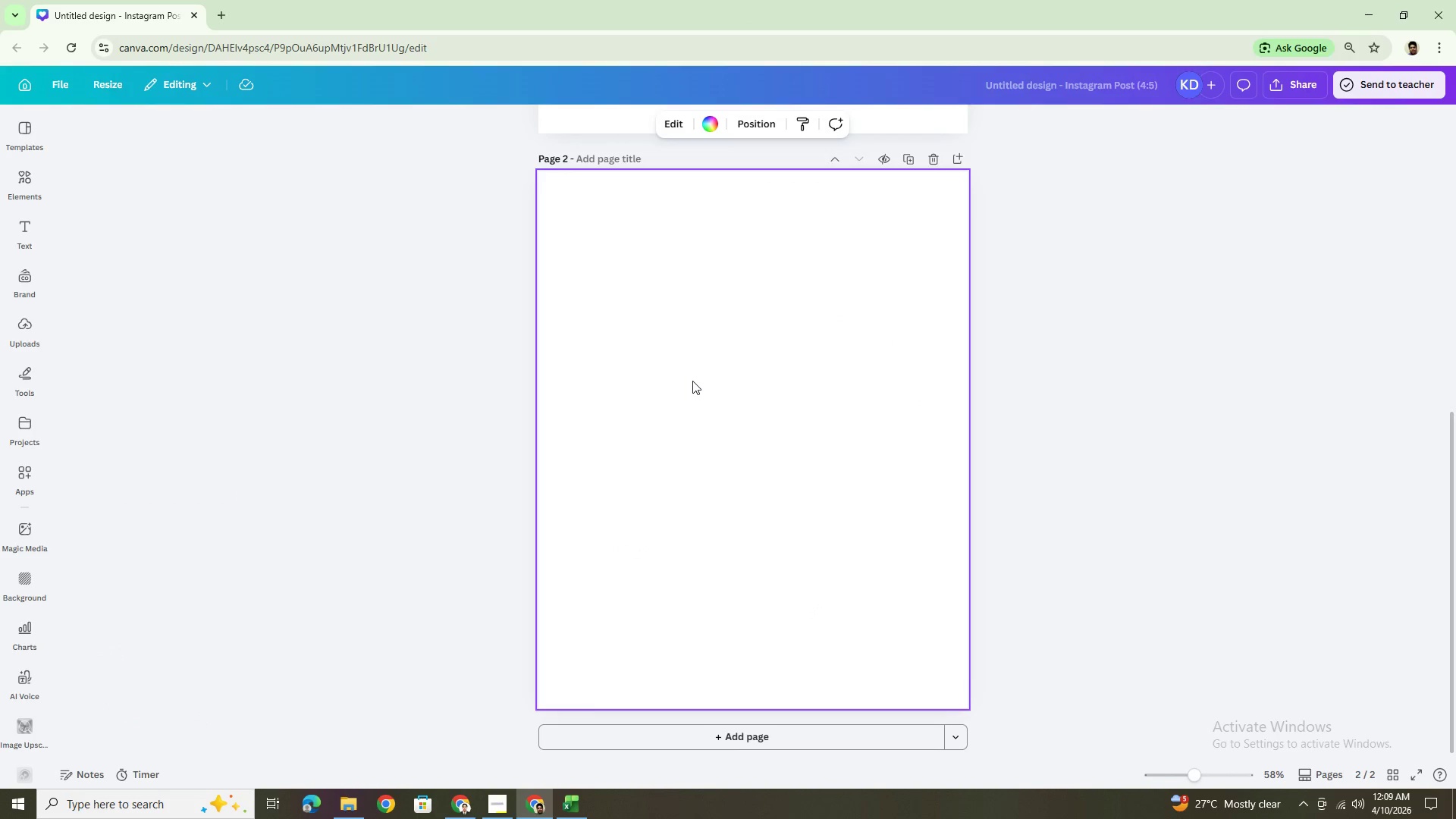 
key(Control+V)
 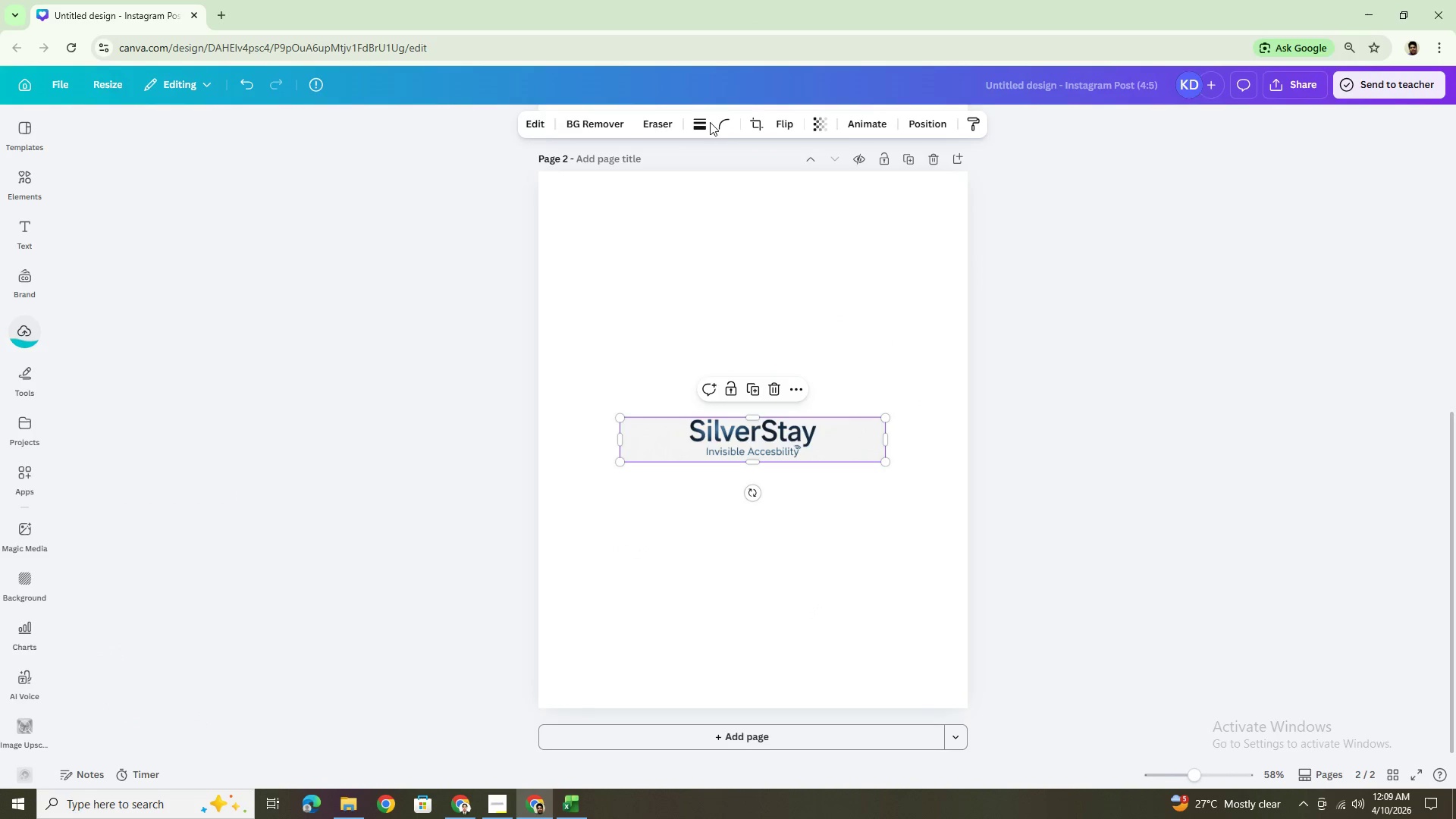 
left_click([585, 121])
 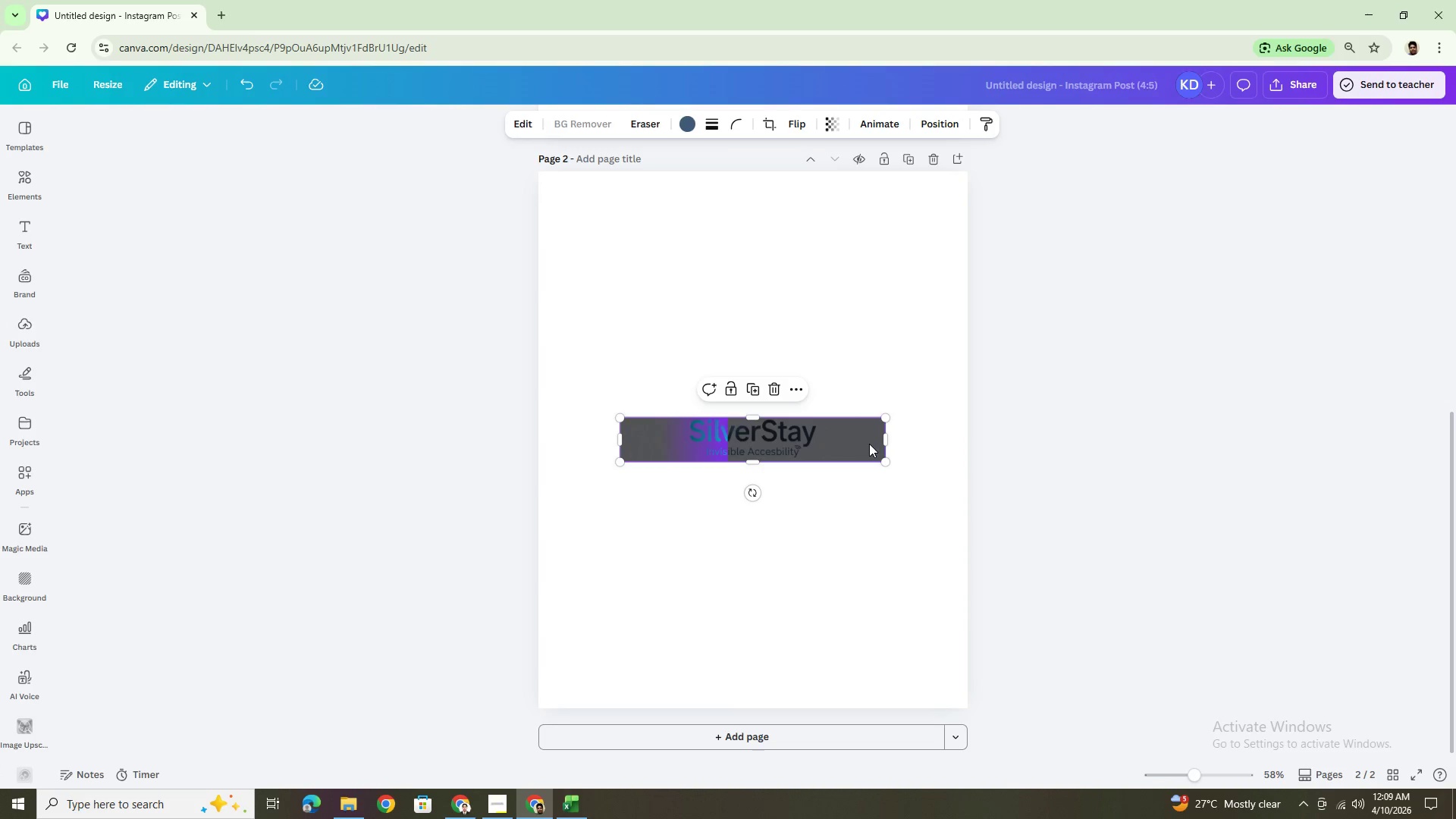 
wait(5.52)
 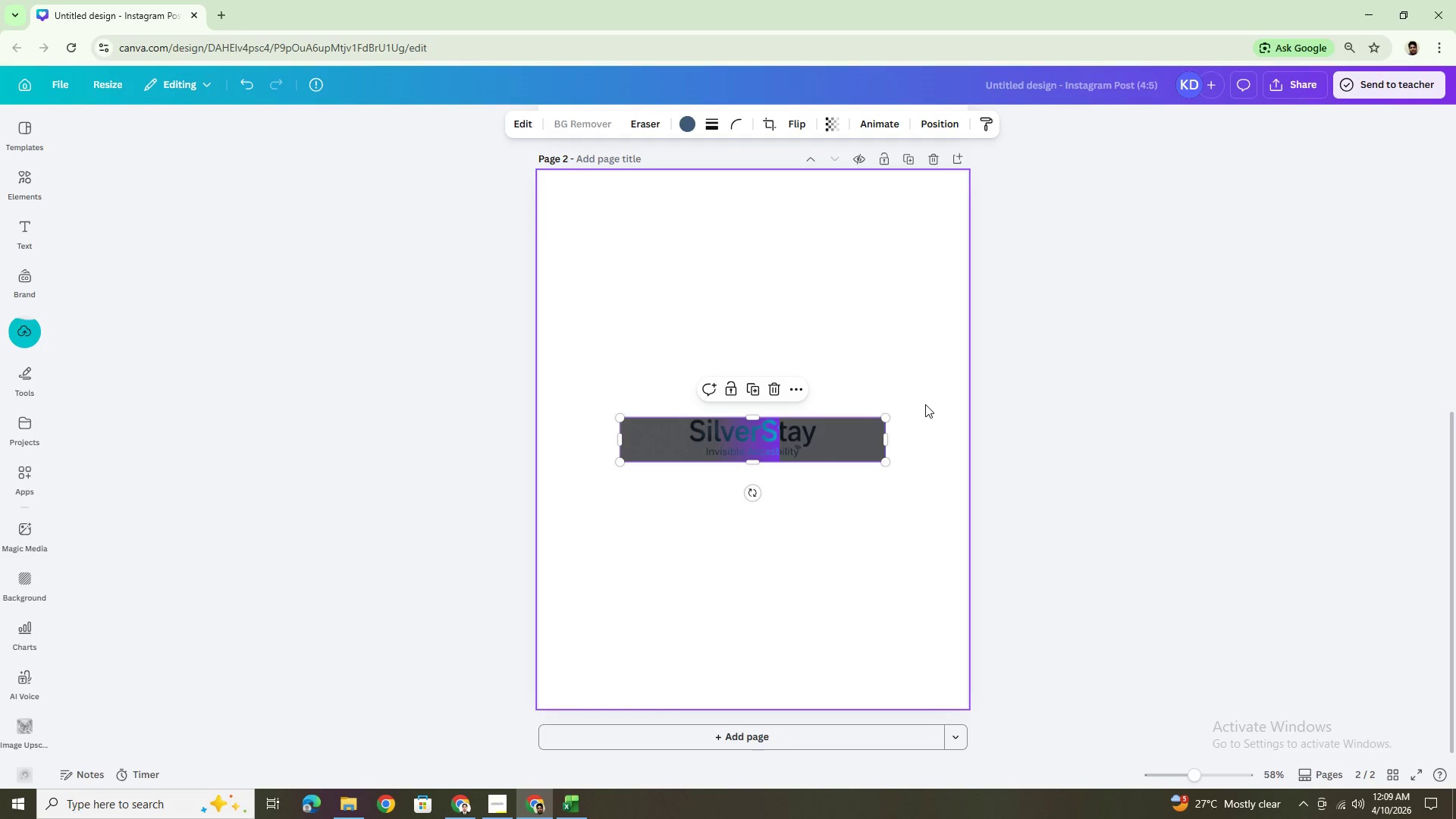 
left_click_drag(start_coordinate=[884, 435], to_coordinate=[822, 436])
 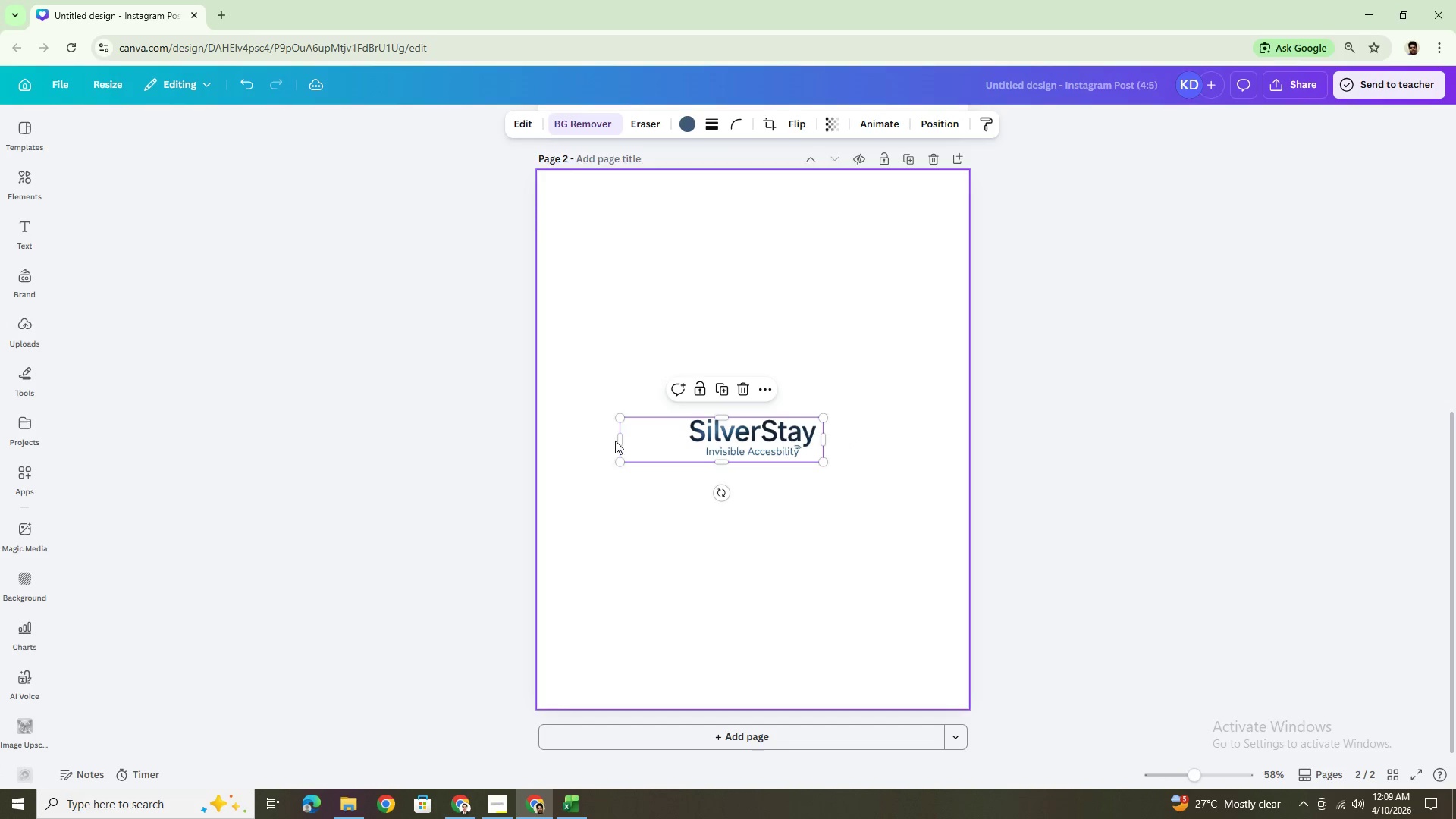 
left_click_drag(start_coordinate=[617, 440], to_coordinate=[672, 435])
 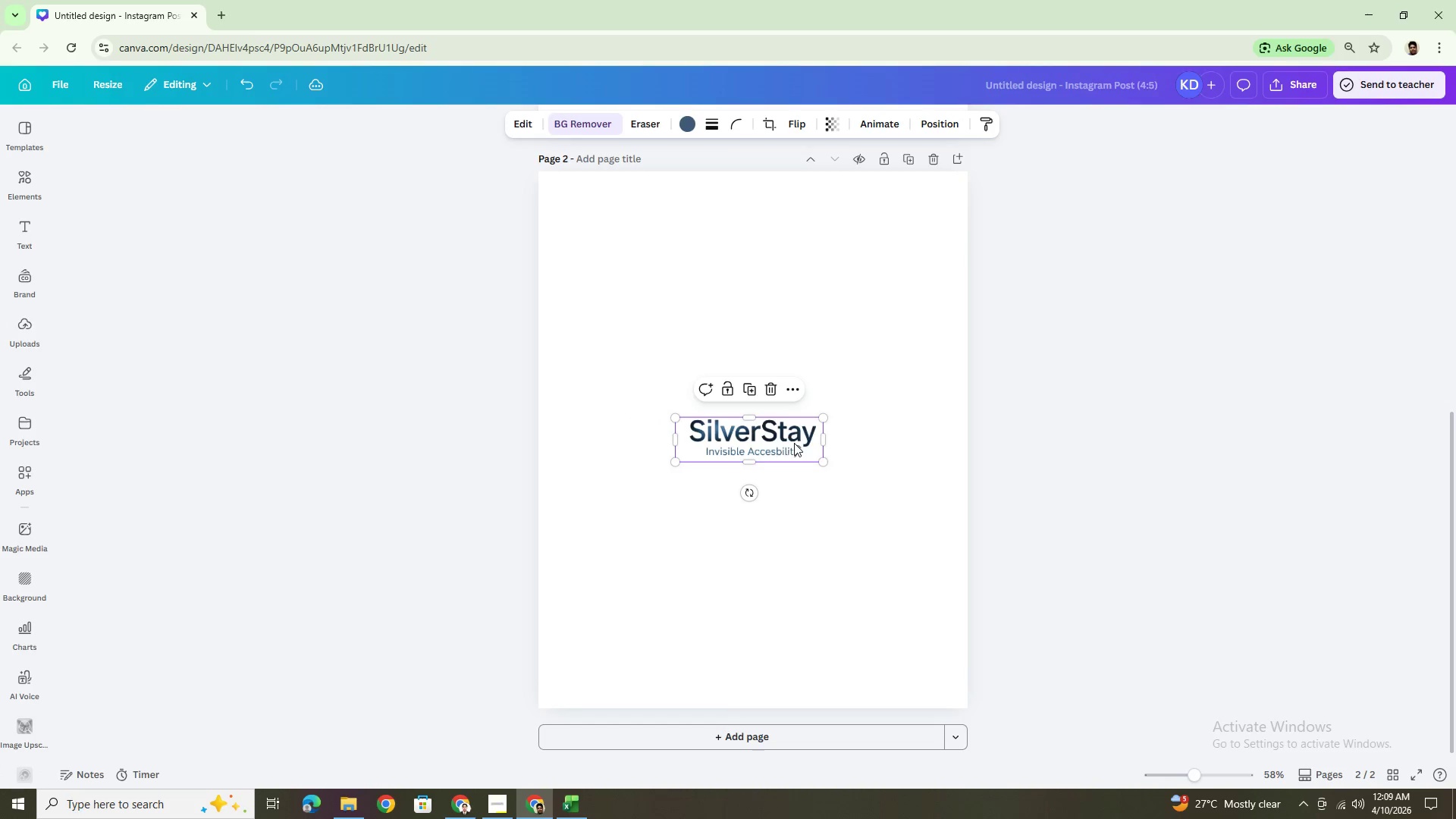 
hold_key(key=ControlLeft, duration=0.8)
scroll: coordinate [755, 453], scroll_direction: up, amount: 5.0
 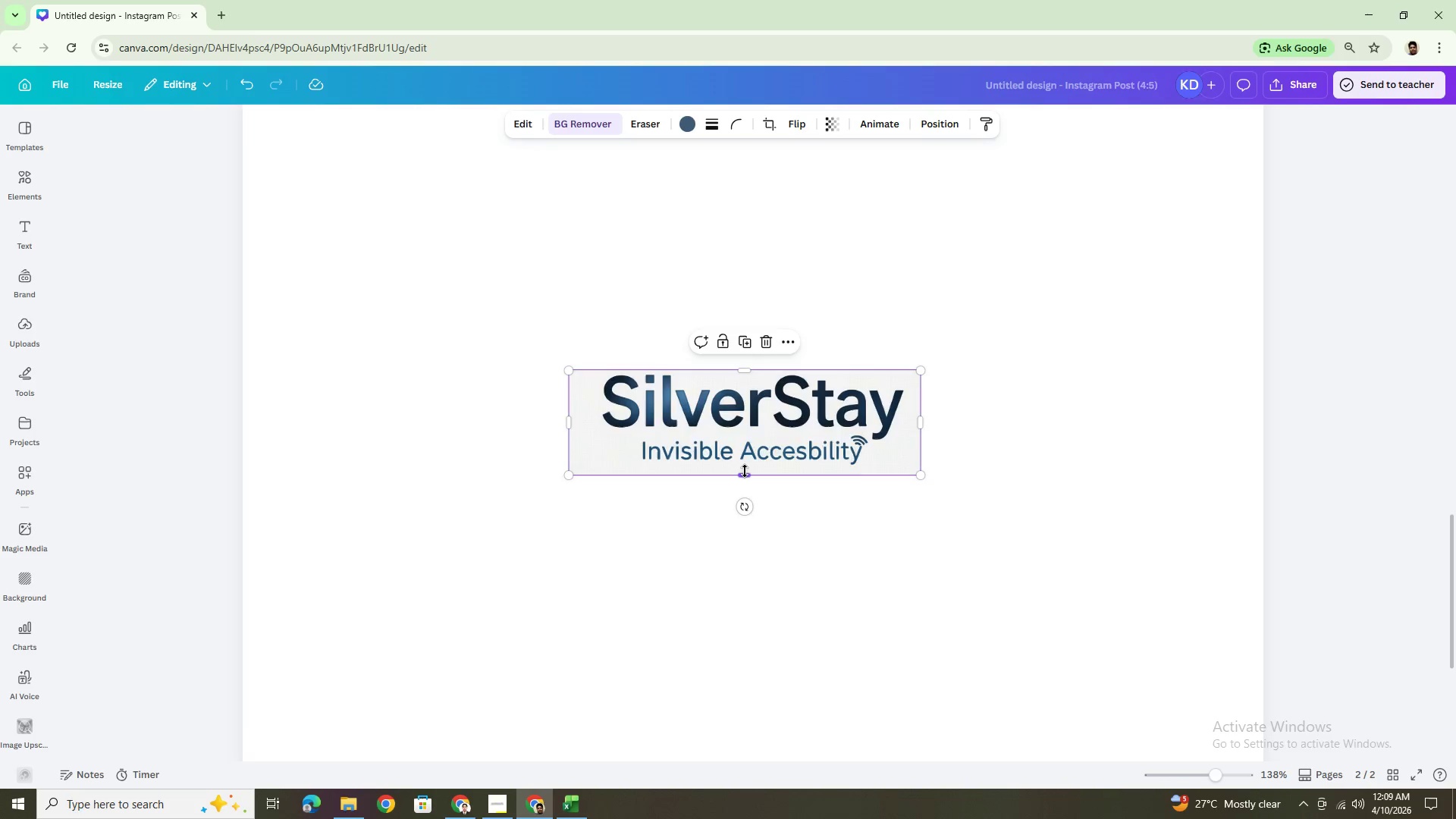 
left_click_drag(start_coordinate=[744, 472], to_coordinate=[762, 438])
 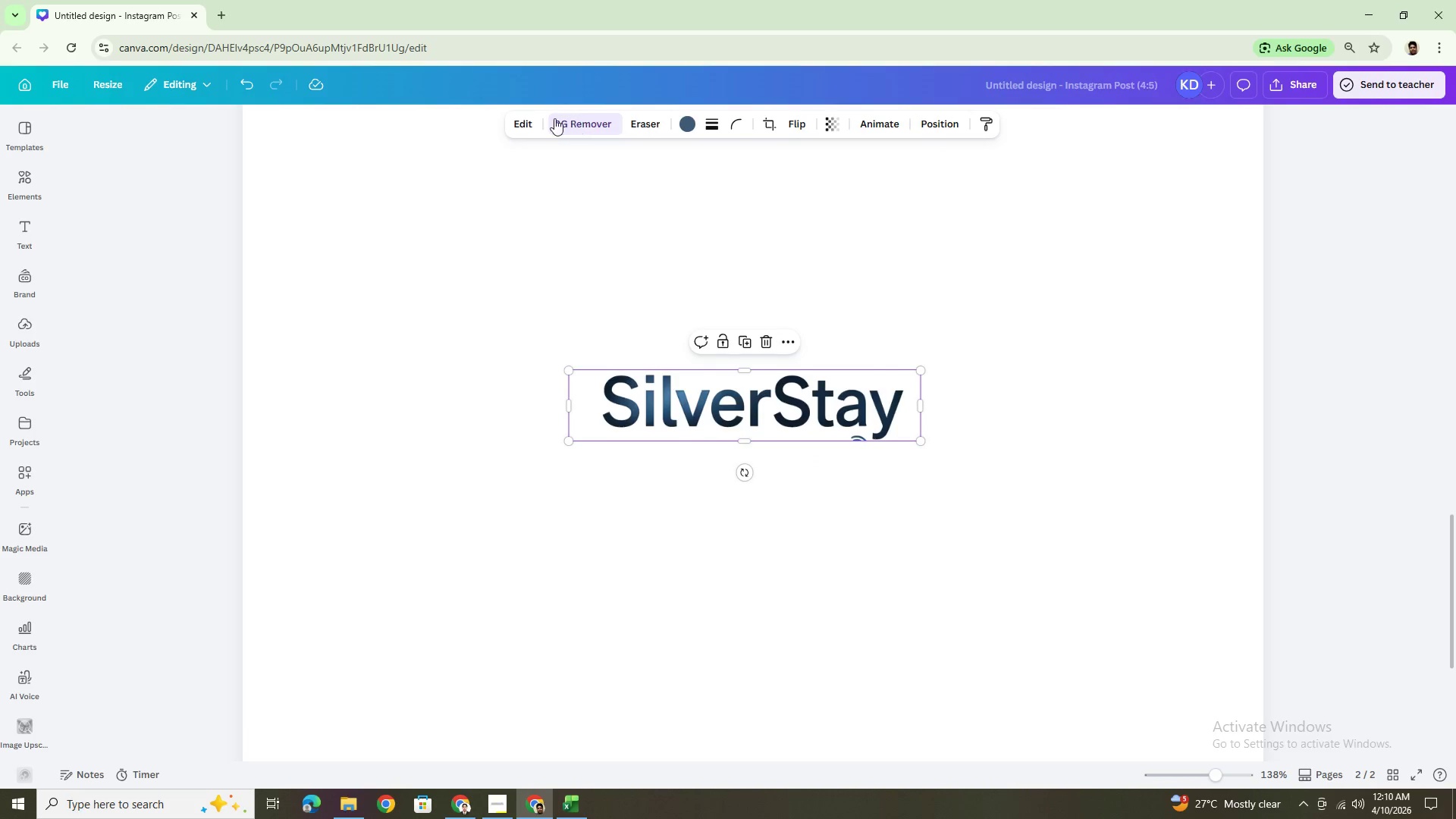 
left_click([642, 118])
 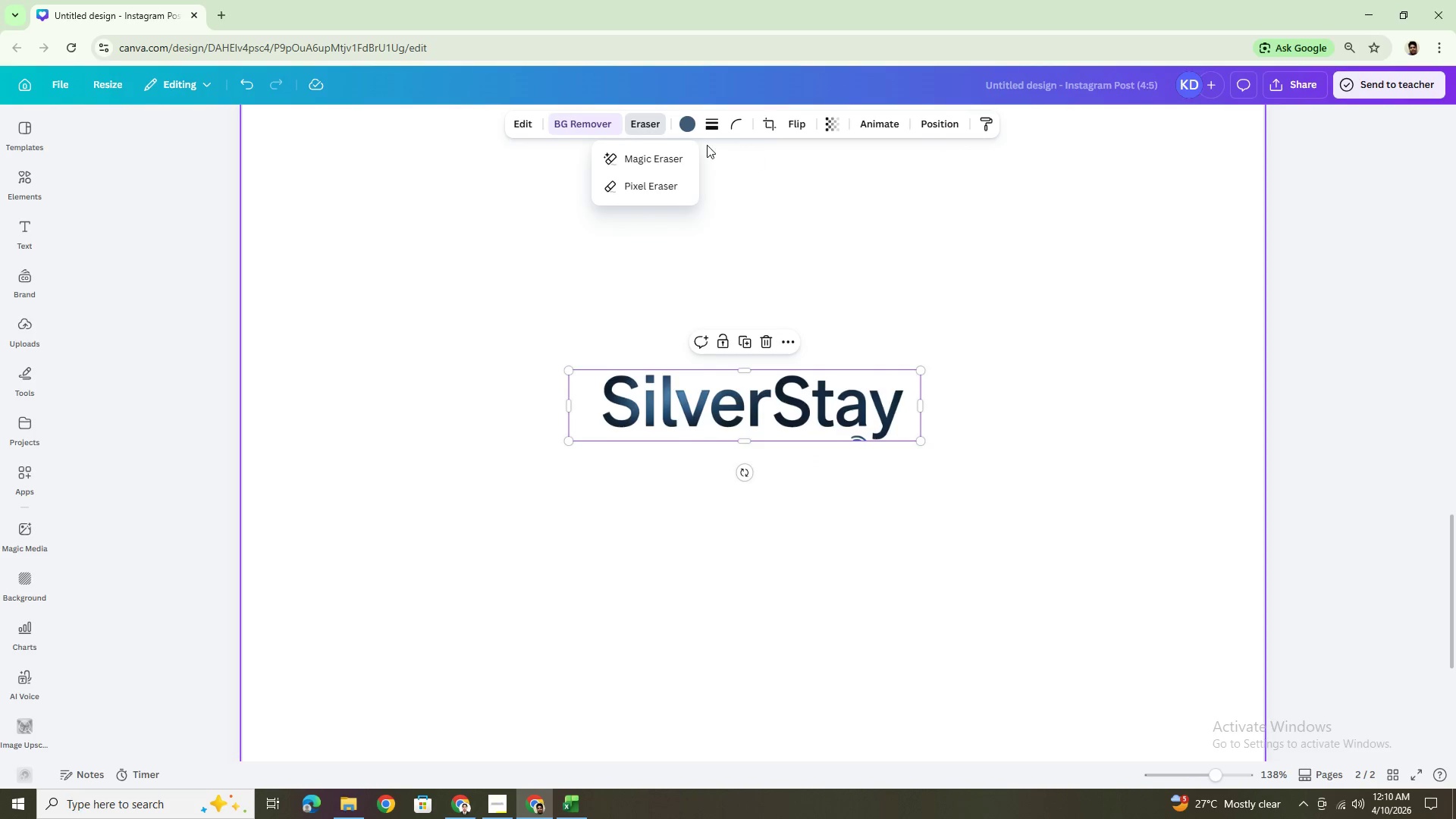 
left_click([672, 153])
 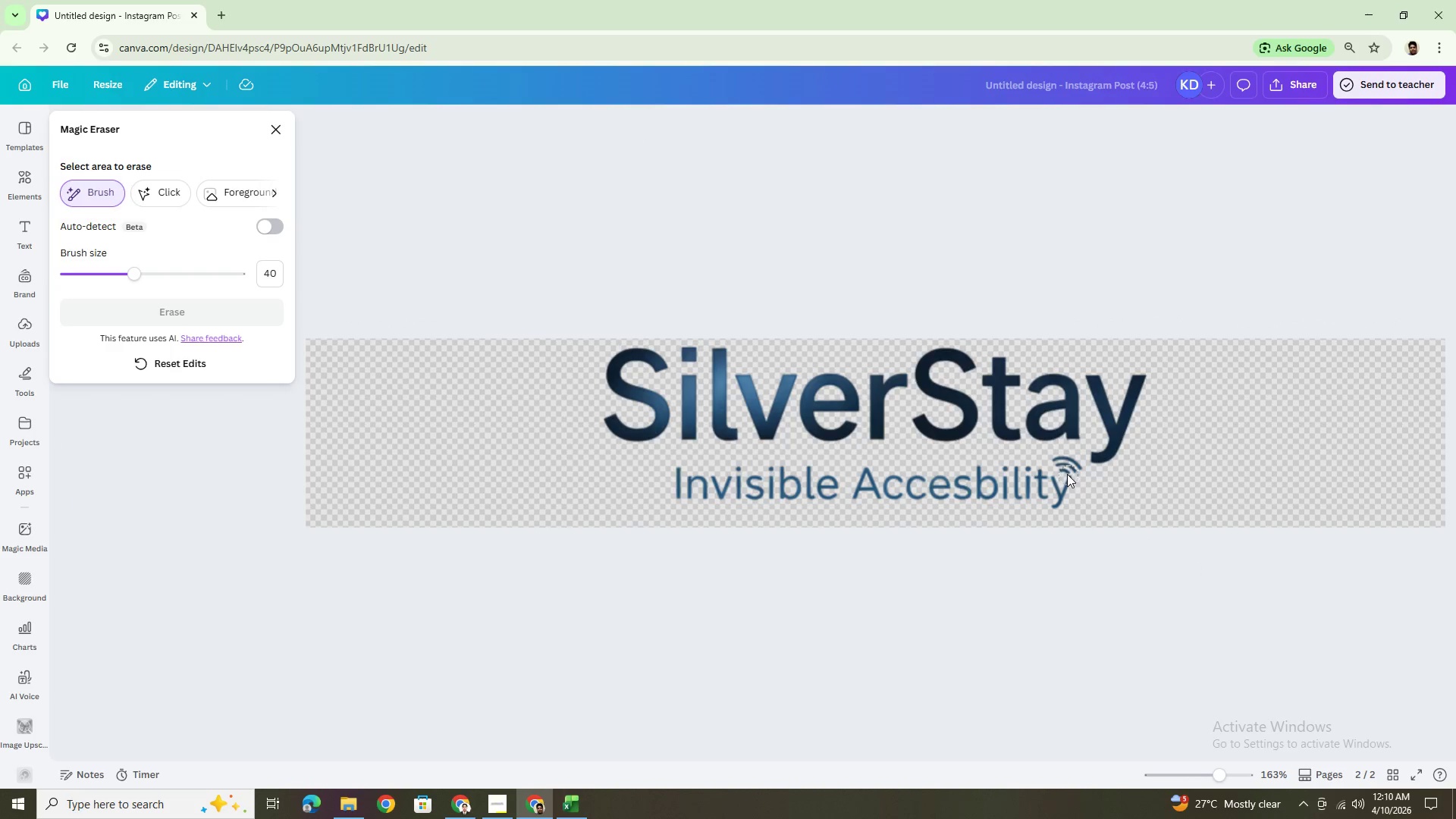 
left_click_drag(start_coordinate=[1060, 462], to_coordinate=[1075, 470])
 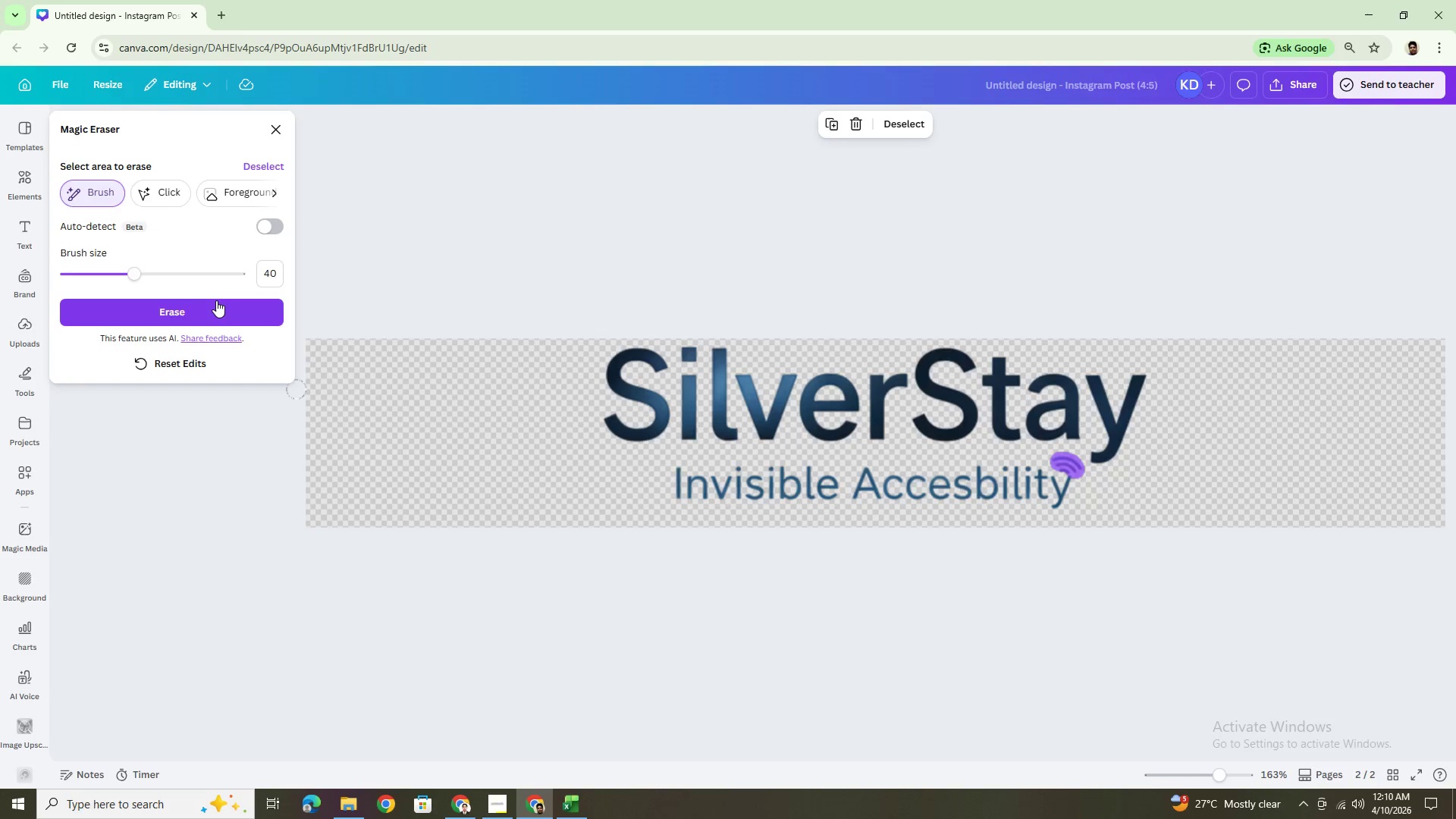 
left_click([215, 300])
 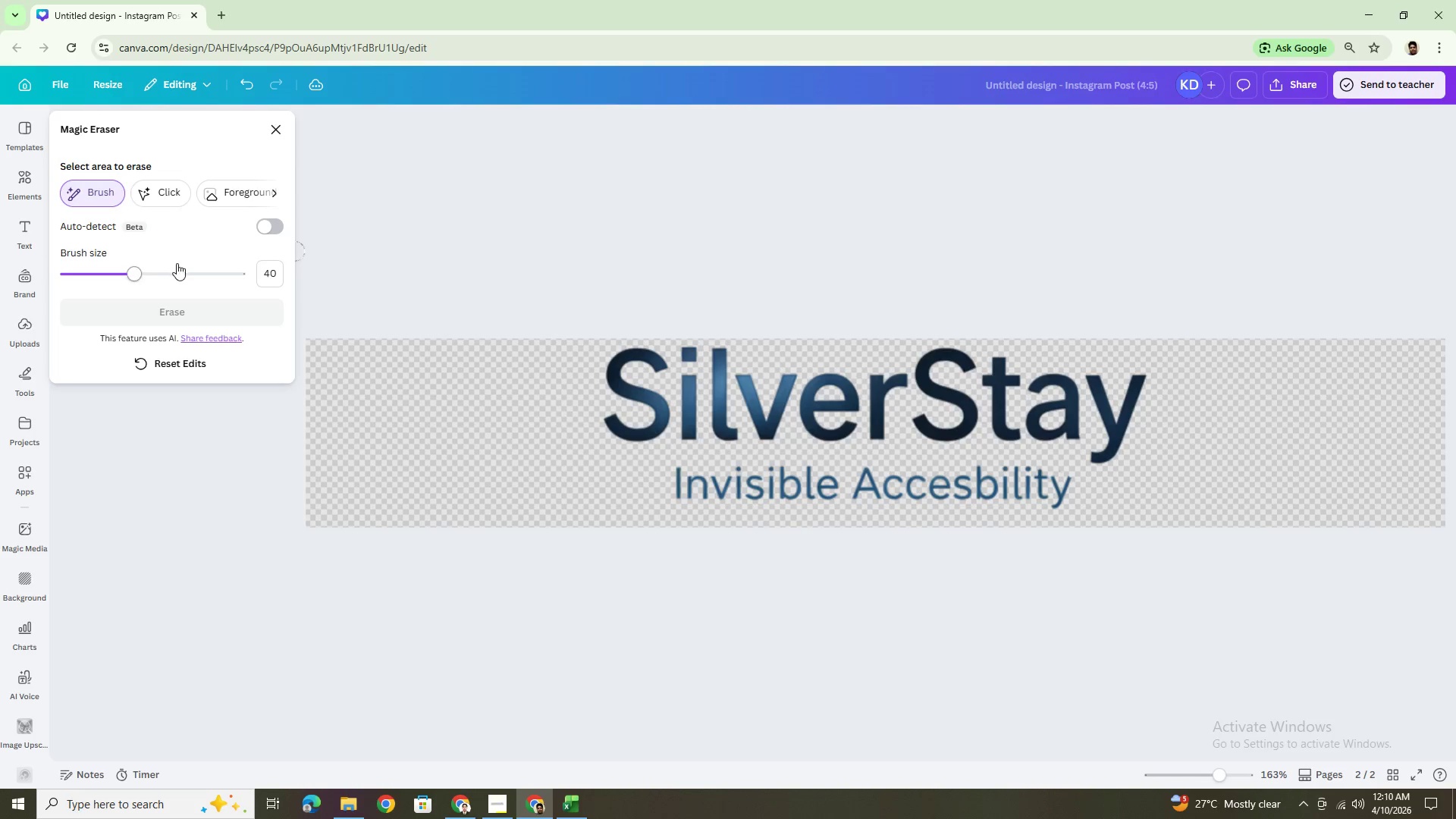 
wait(5.99)
 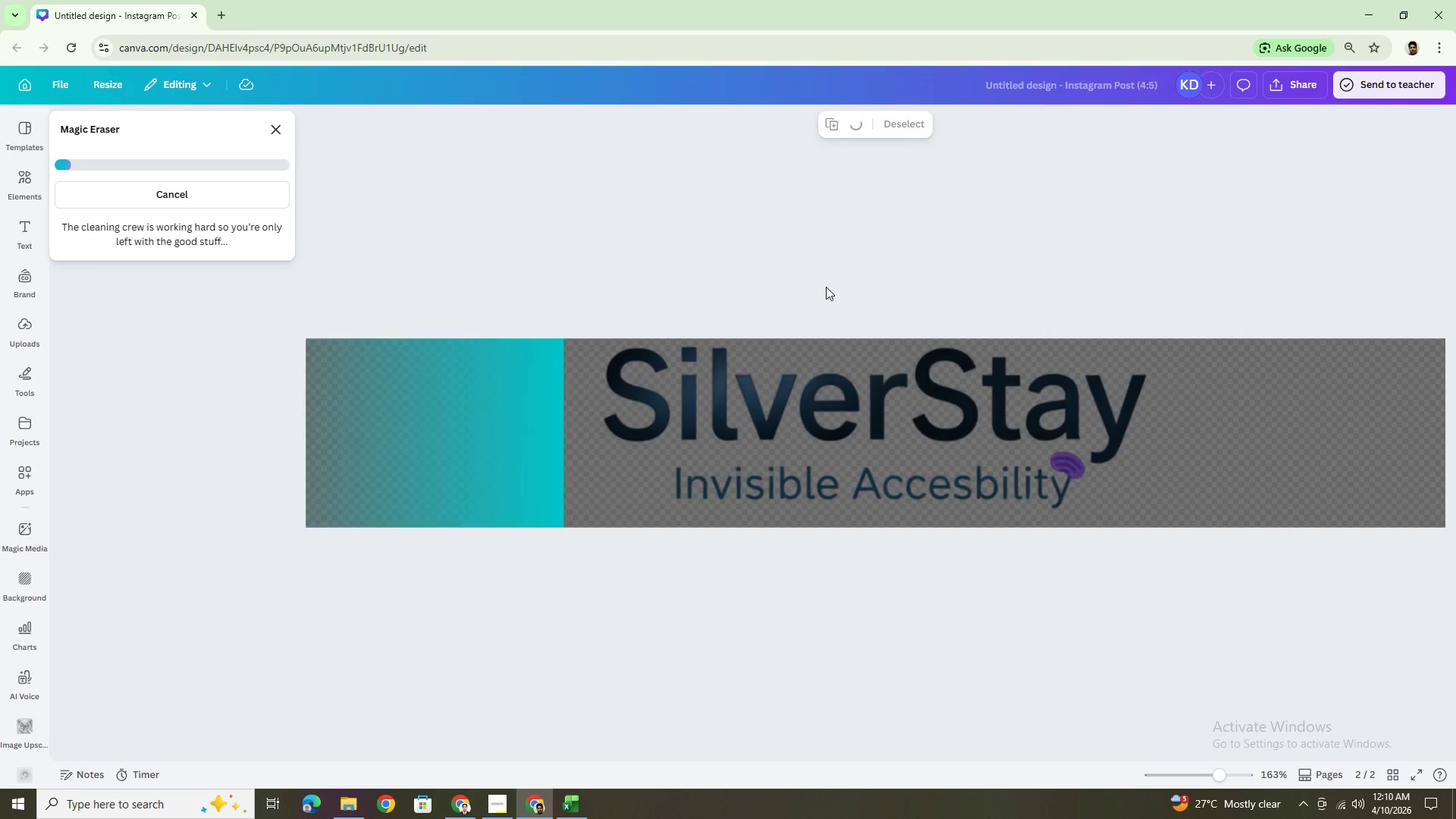 
left_click([284, 127])
 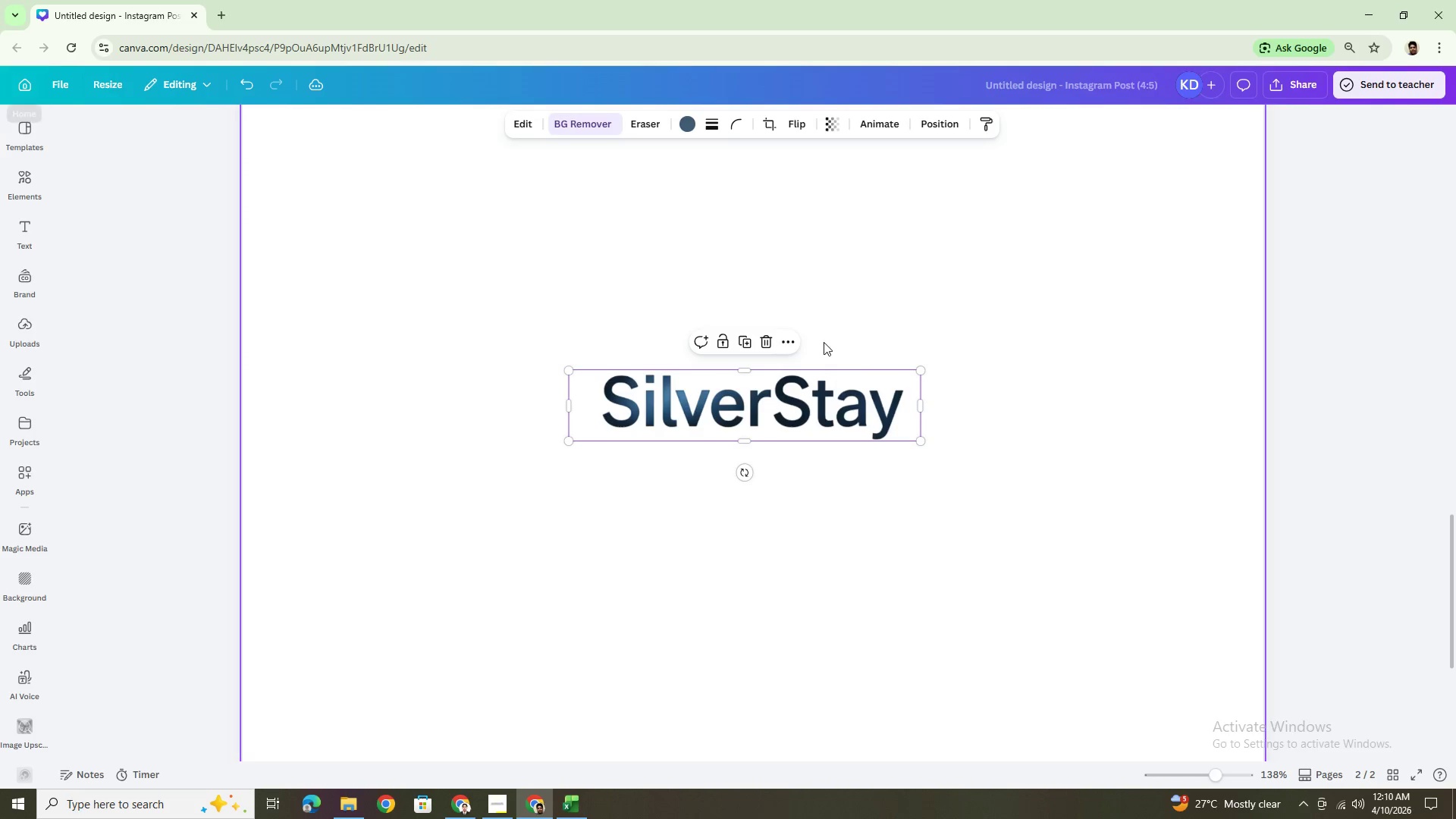 
left_click([967, 475])
 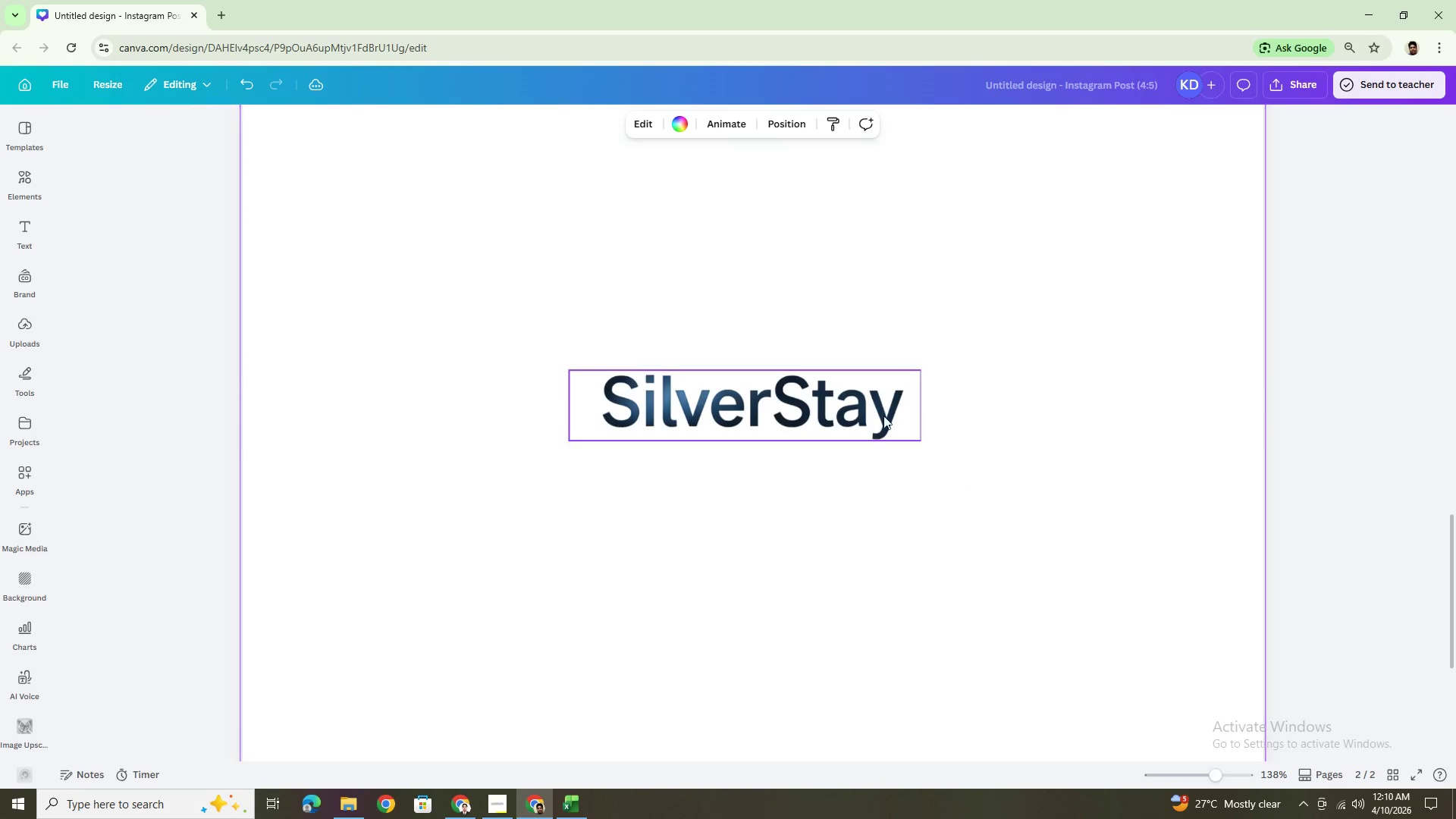 
left_click([855, 399])
 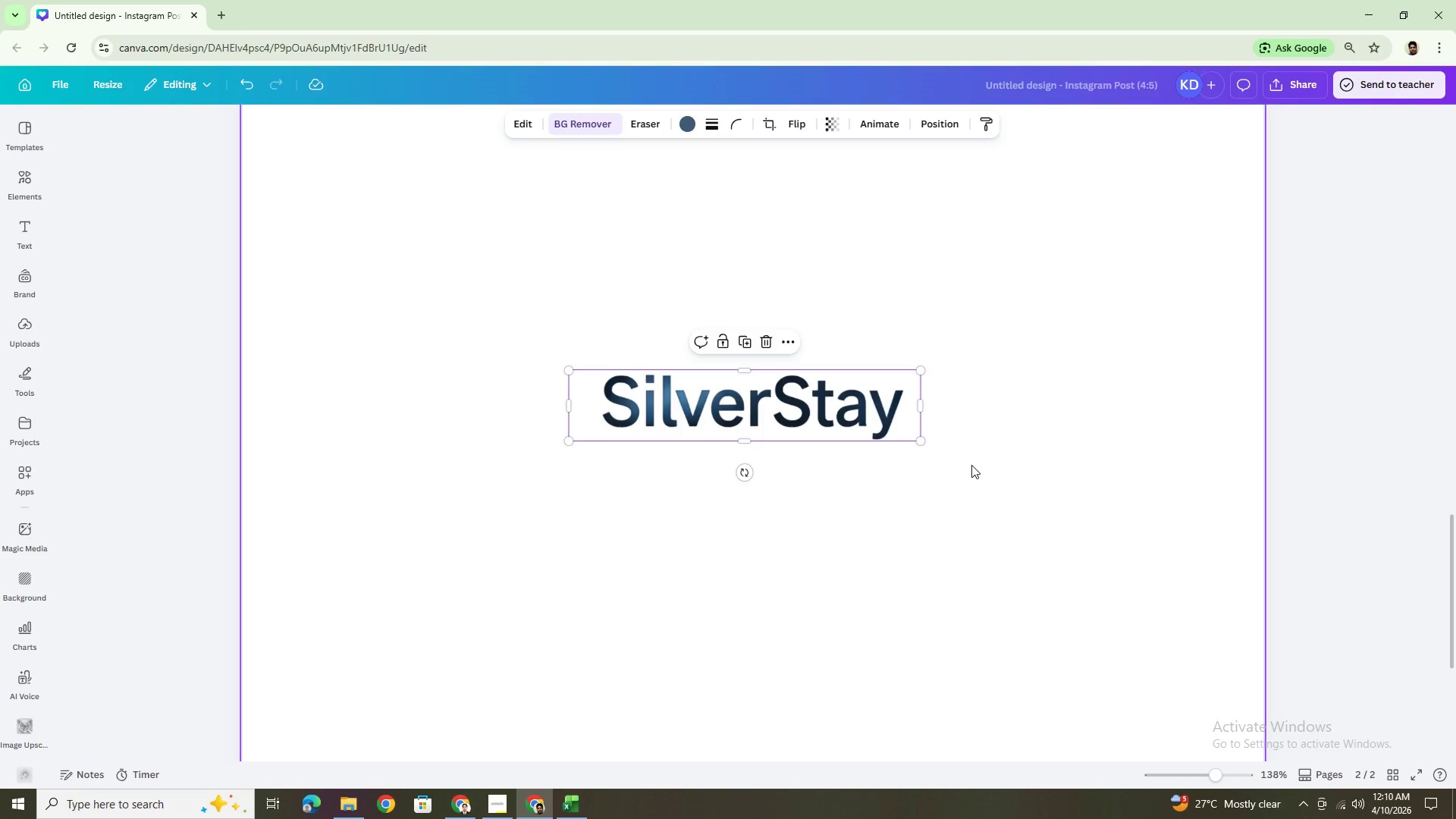 
hold_key(key=ControlLeft, duration=0.59)
scroll: coordinate [974, 463], scroll_direction: down, amount: 6.0
 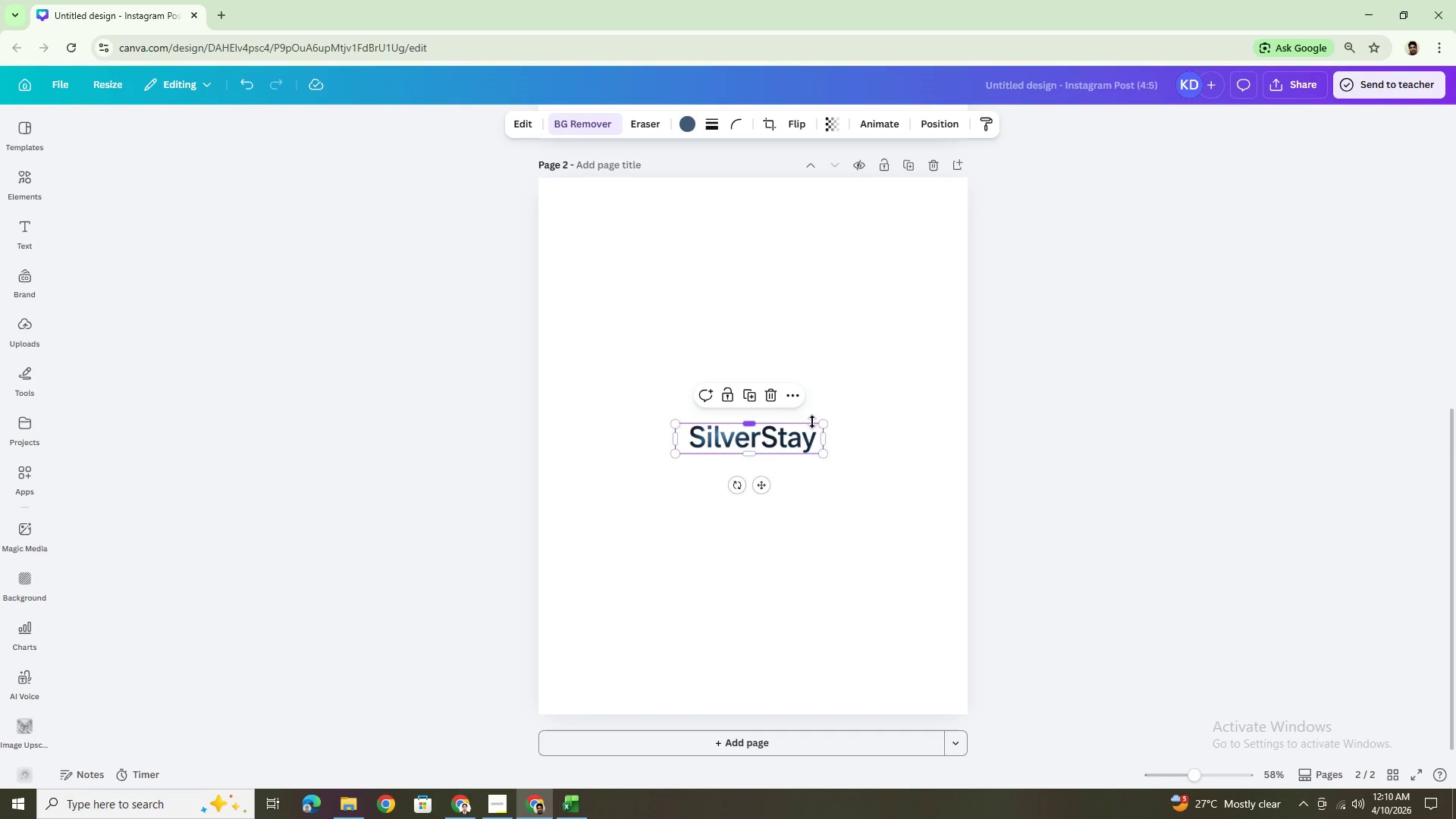 
hold_key(key=ShiftLeft, duration=0.98)
left_click_drag(start_coordinate=[821, 422], to_coordinate=[868, 400])
 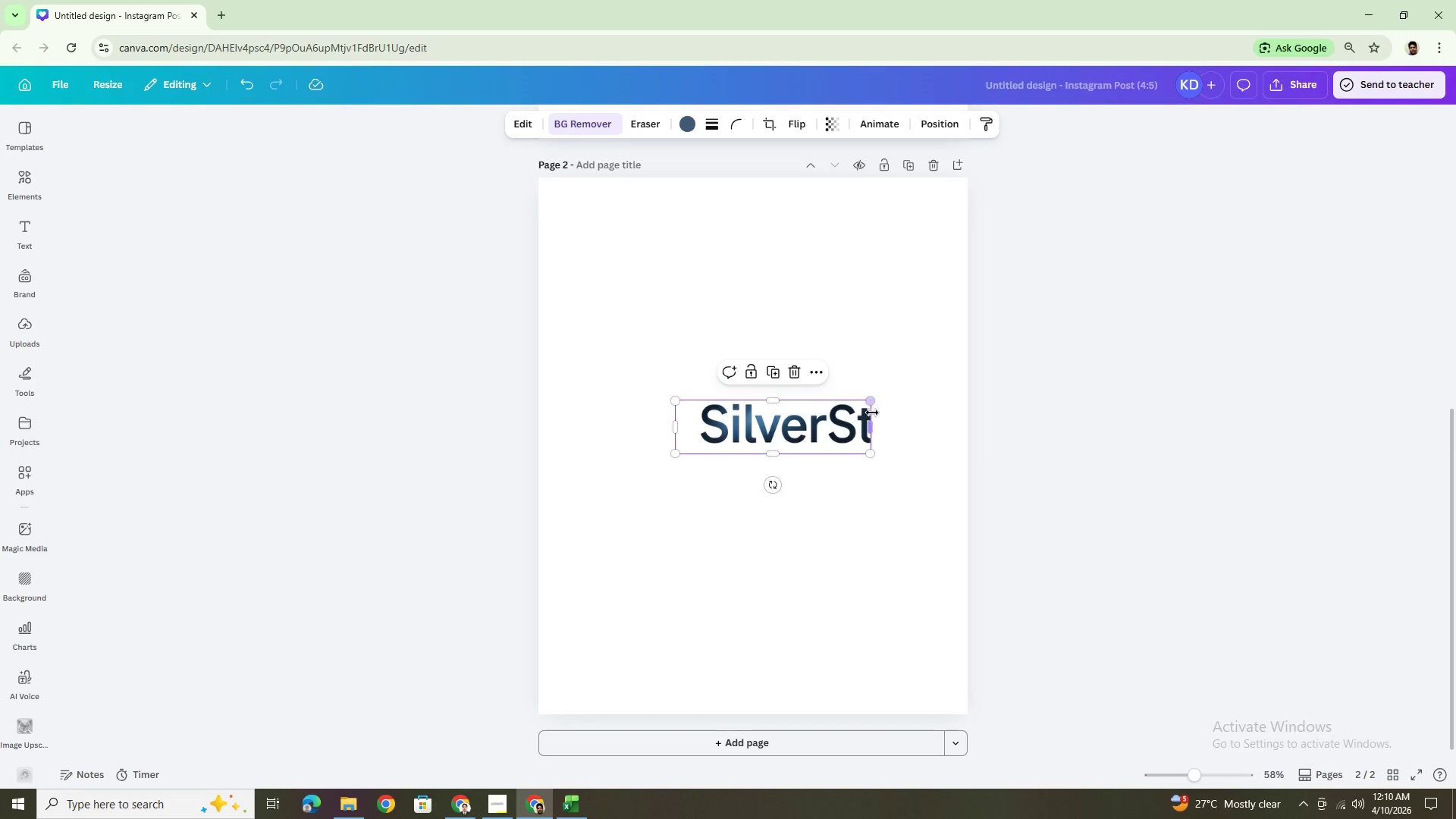 
key(Control+Z)
 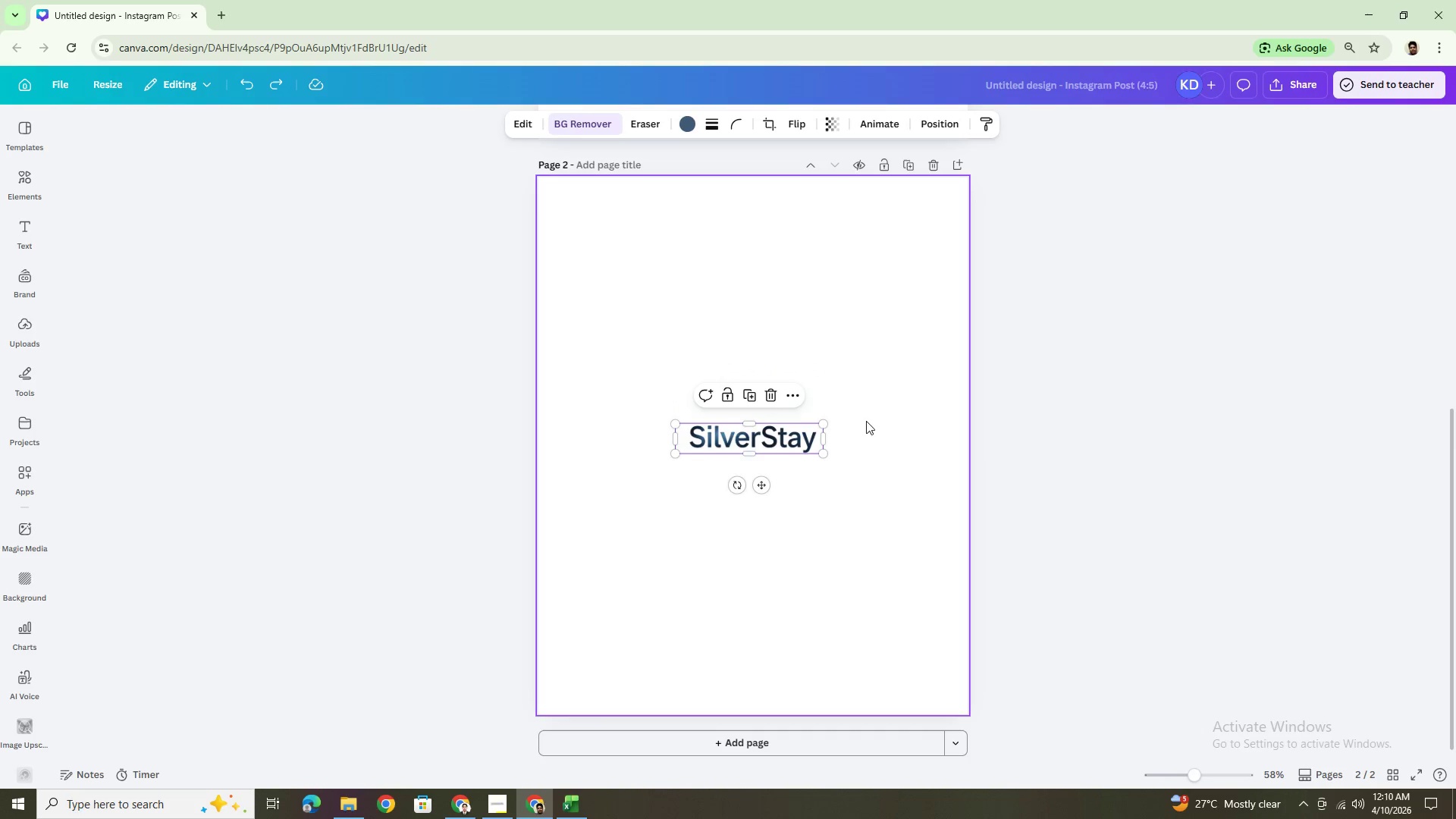 
hold_key(key=ControlLeft, duration=1.5)
left_click_drag(start_coordinate=[827, 422], to_coordinate=[903, 377])
 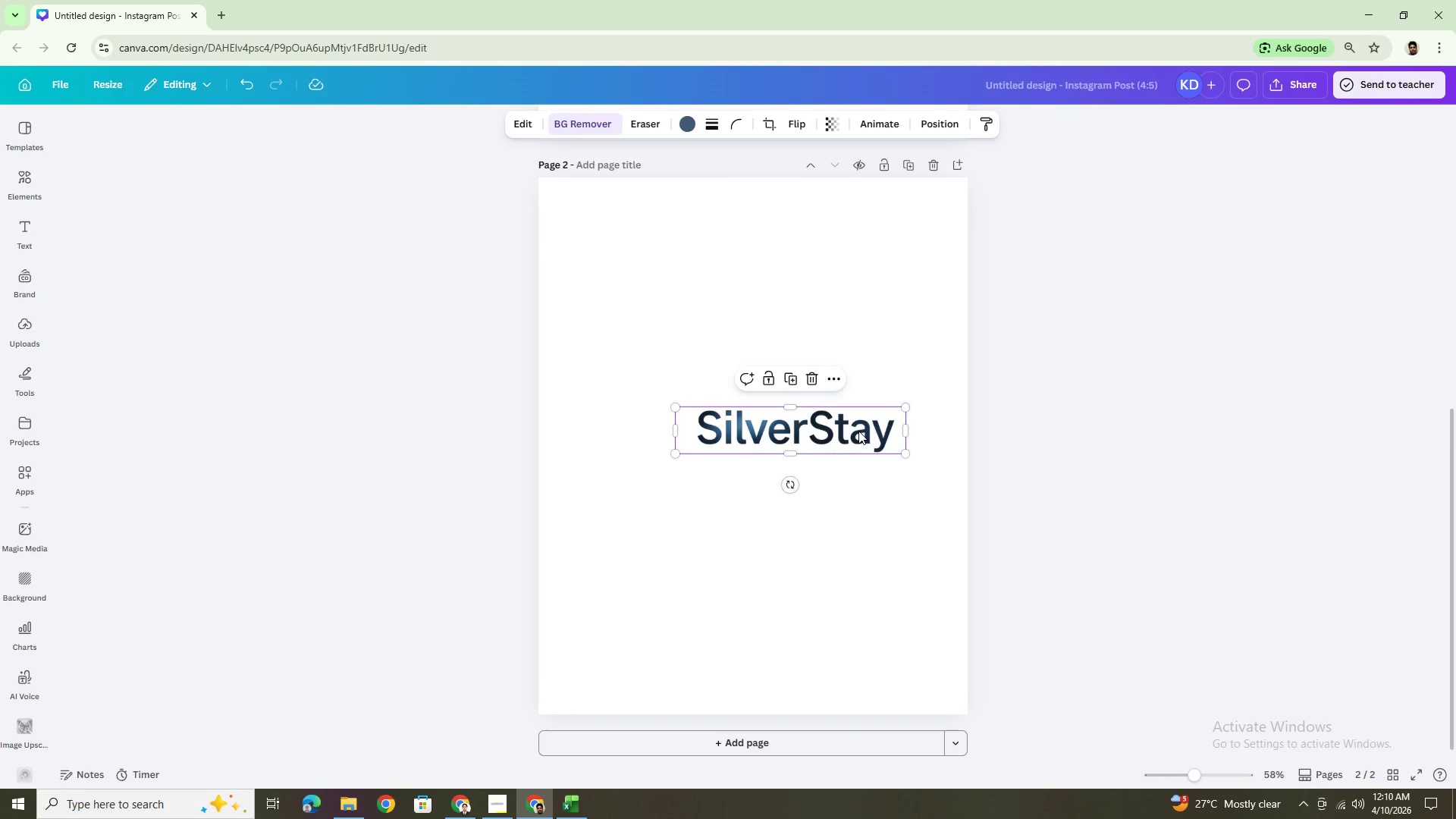 
left_click_drag(start_coordinate=[858, 431], to_coordinate=[827, 435])
 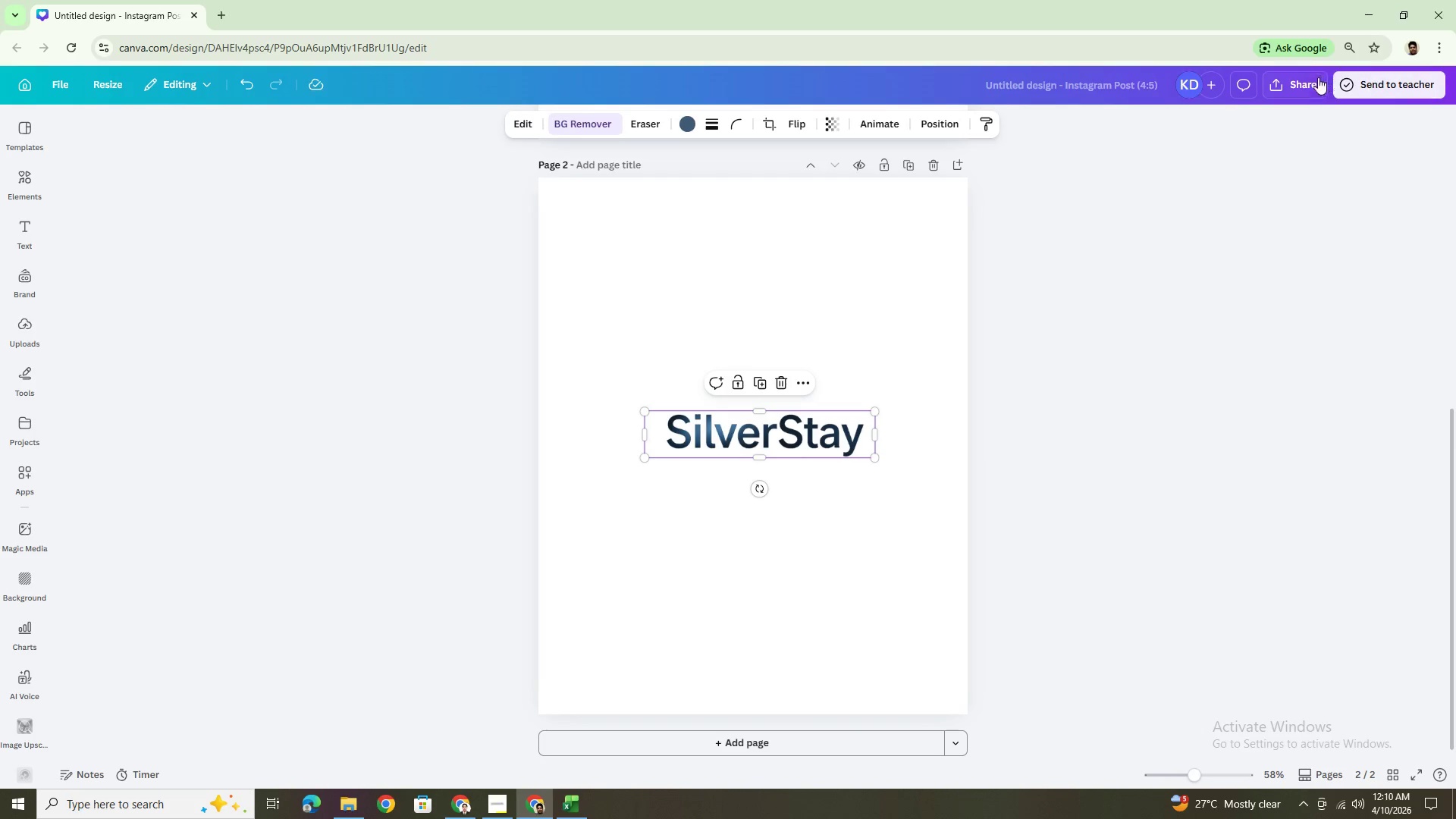 
left_click([1311, 83])
 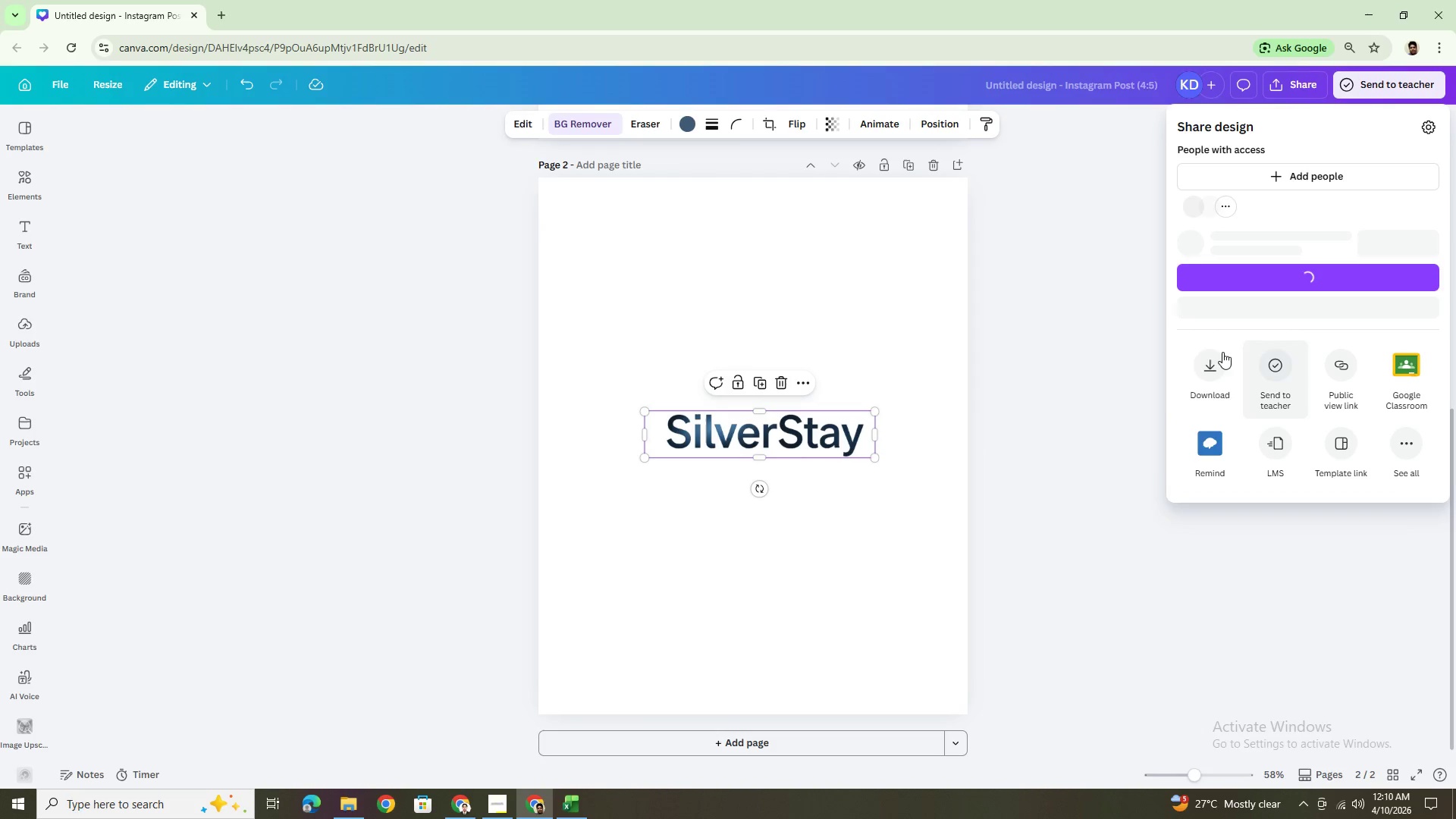 
left_click([1217, 372])
 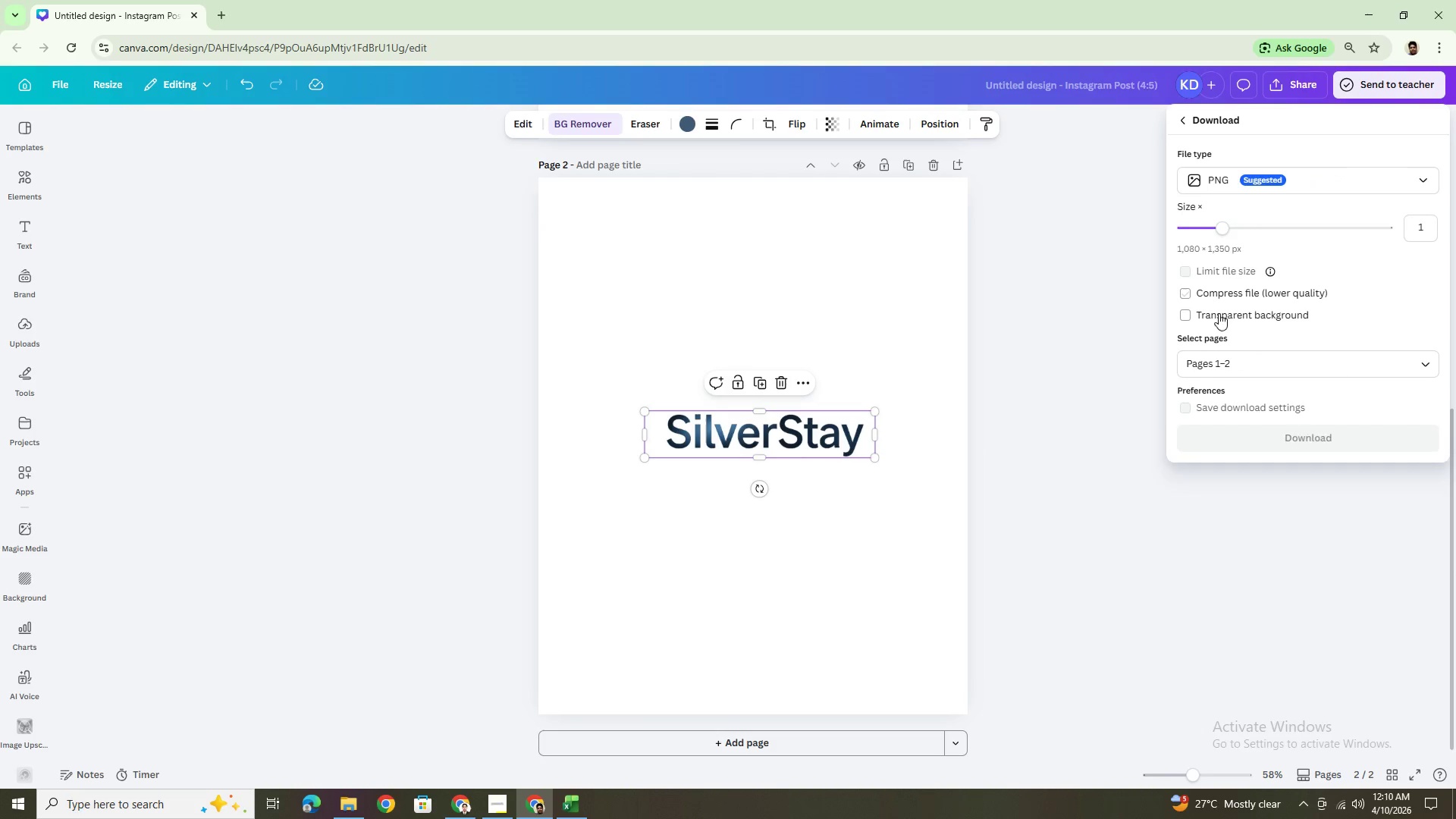 
left_click([1220, 325])
 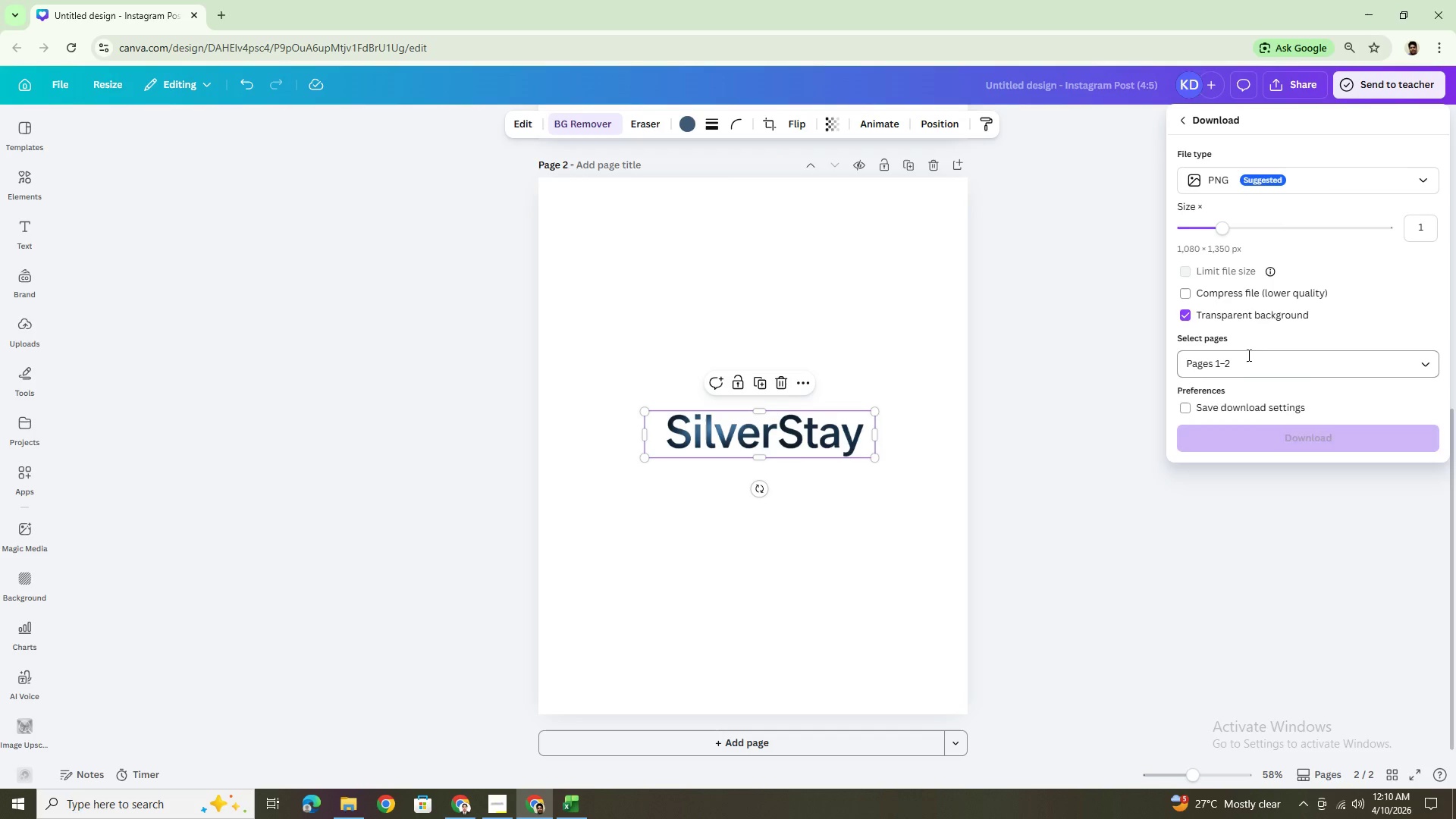 
left_click([1250, 360])
 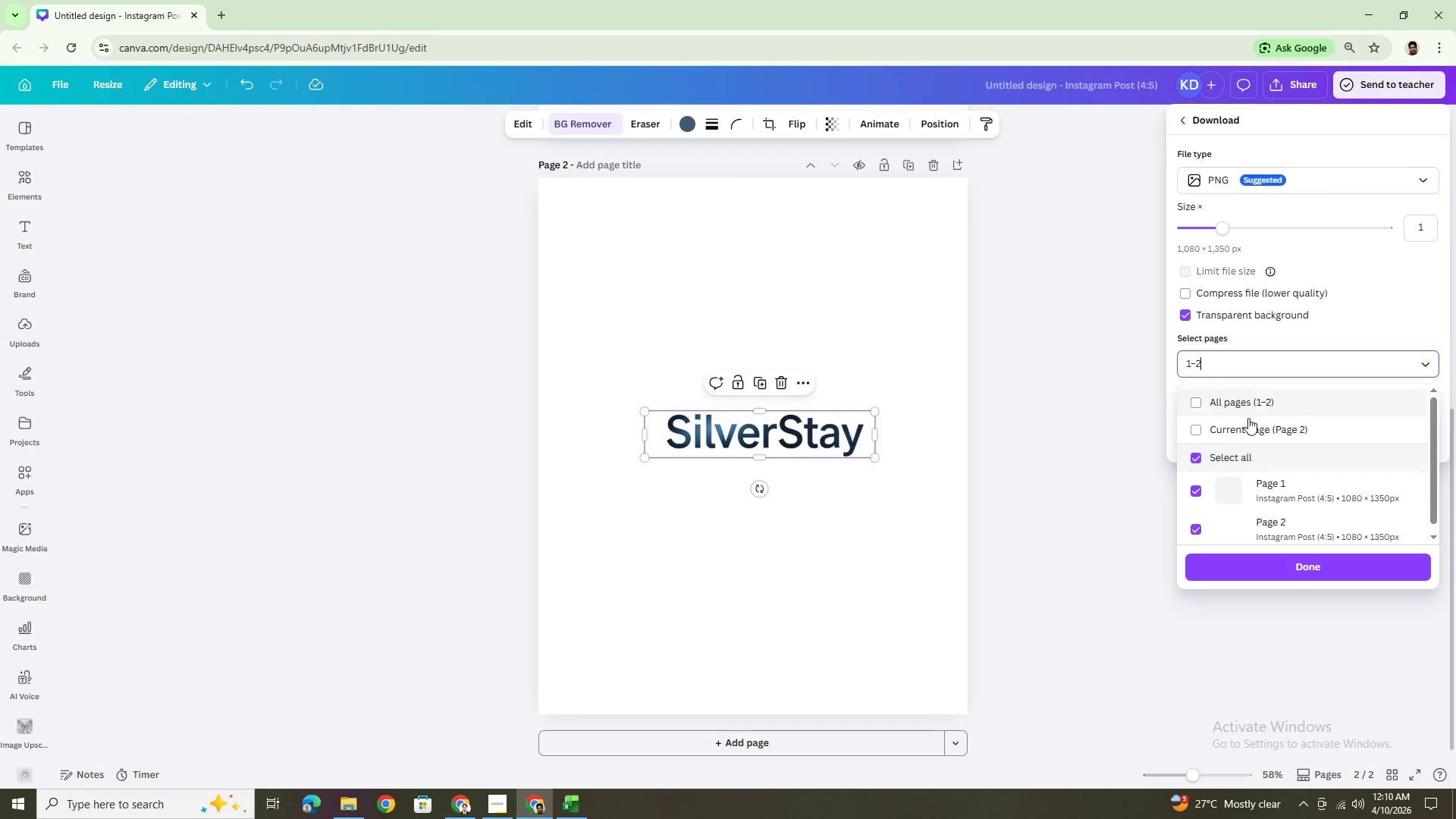 
left_click([1248, 423])
 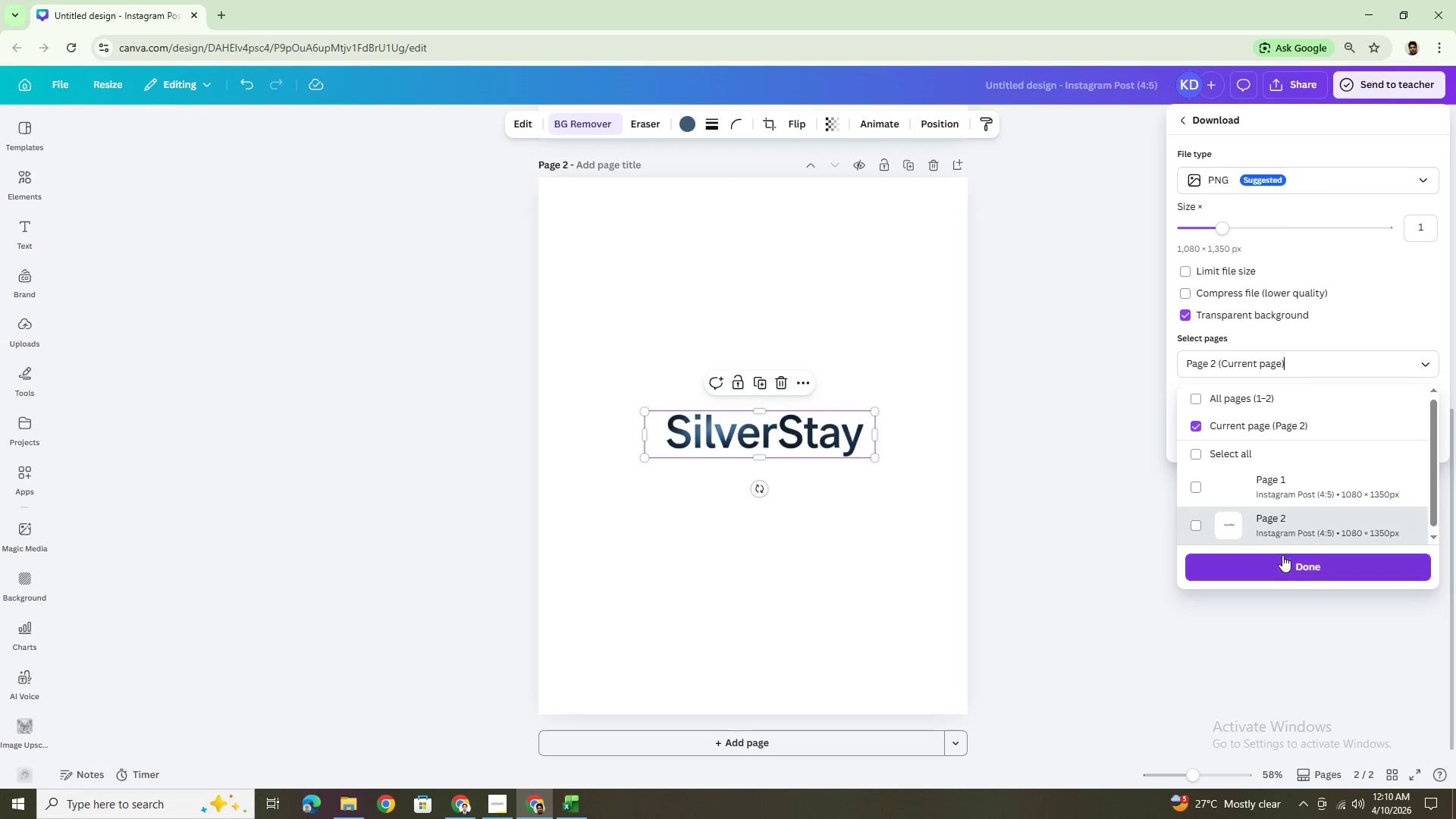 
left_click([1282, 559])
 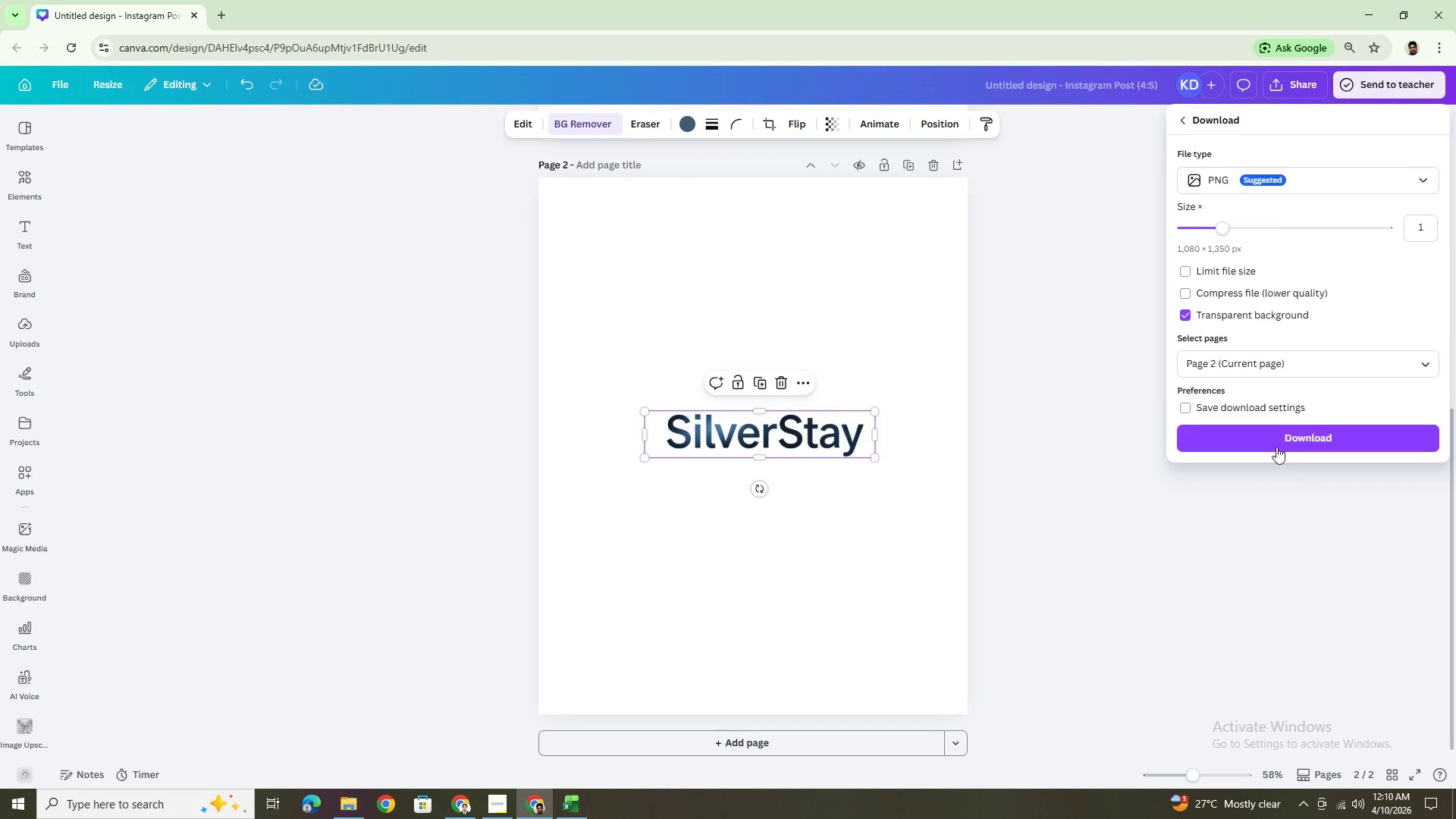 
left_click([1274, 438])
 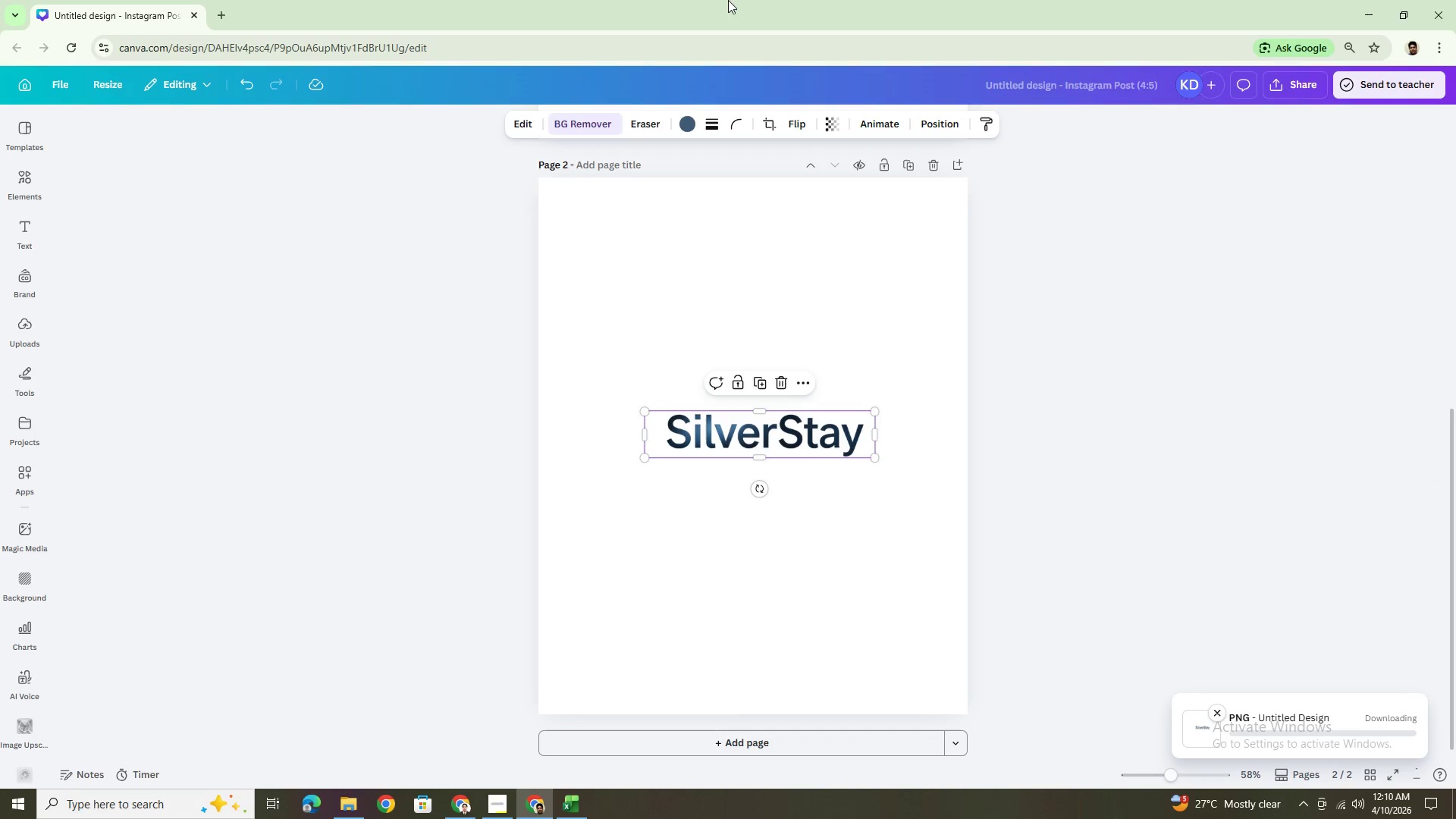 
left_click([1367, 5])
 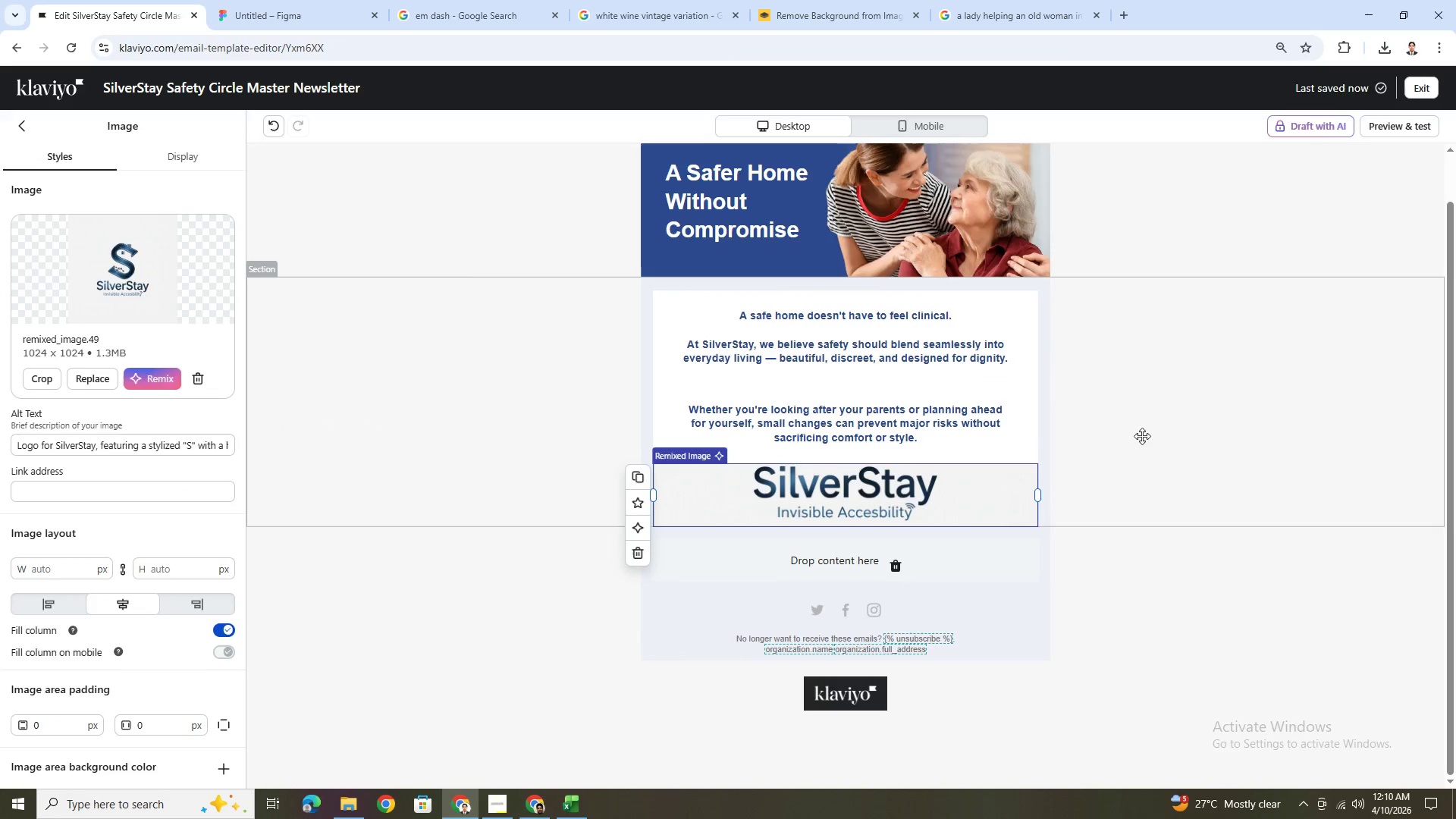 
left_click([1144, 436])
 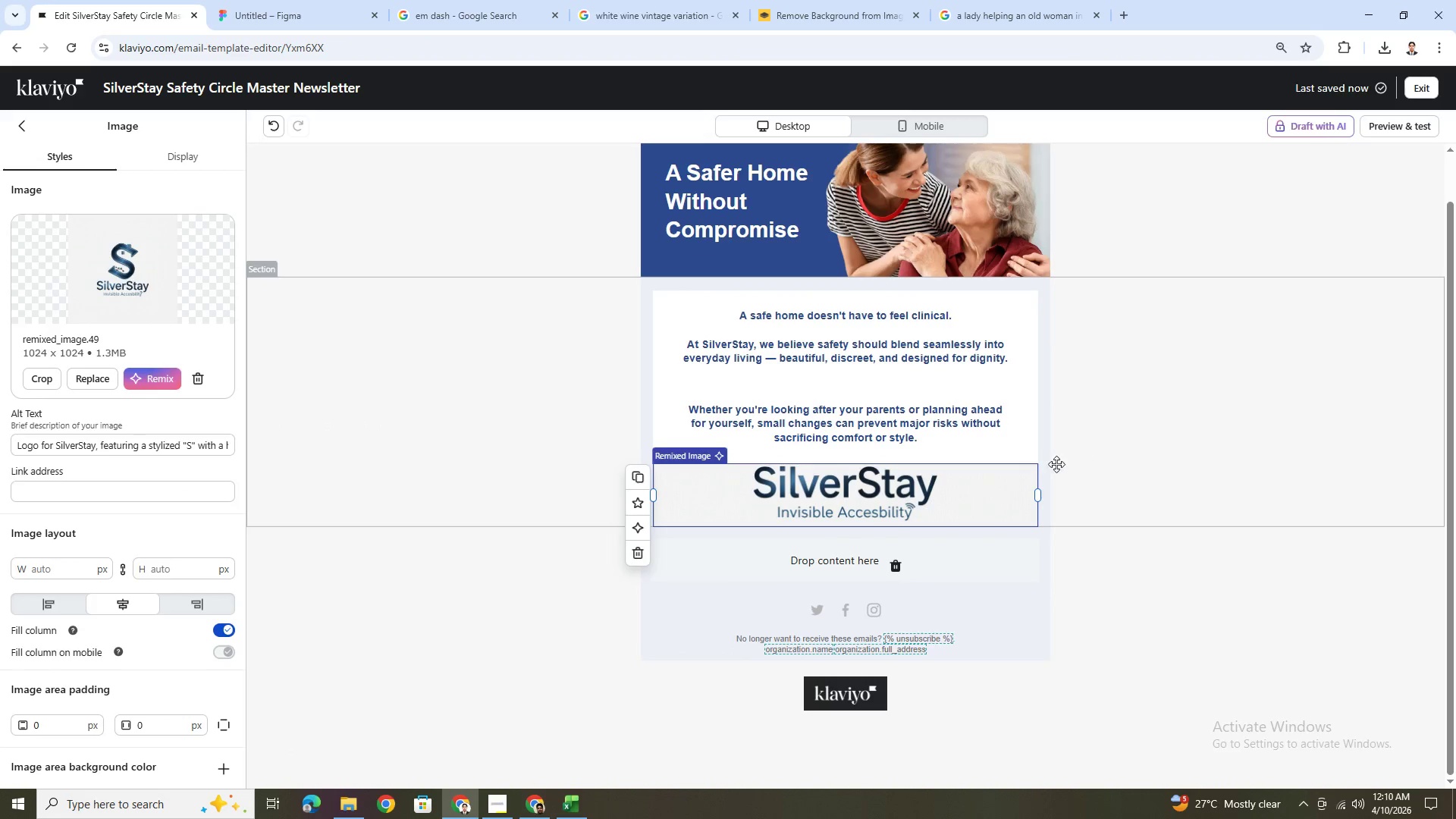 
left_click([981, 485])
 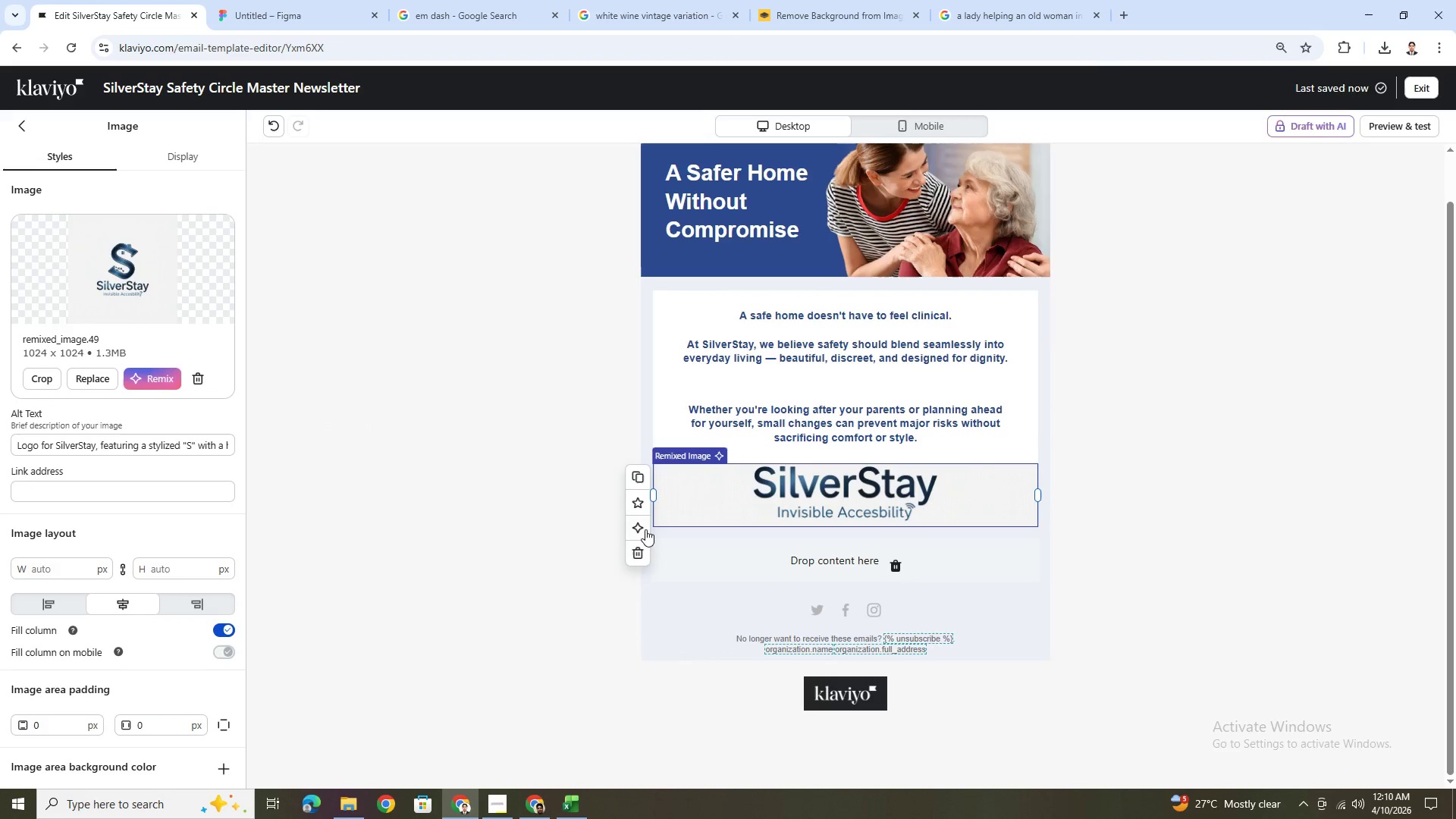 
left_click([640, 549])
 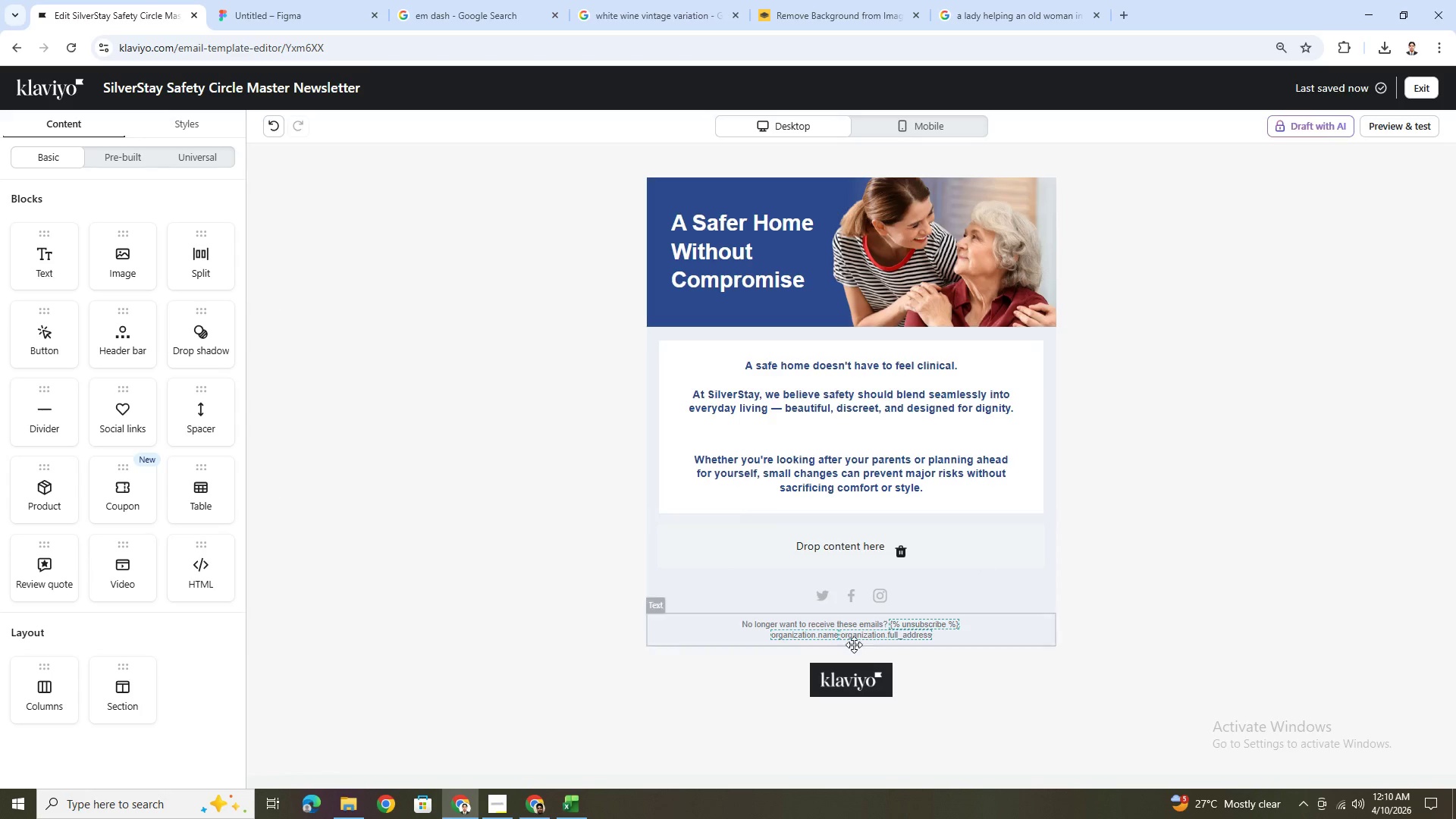 
left_click([359, 799])
 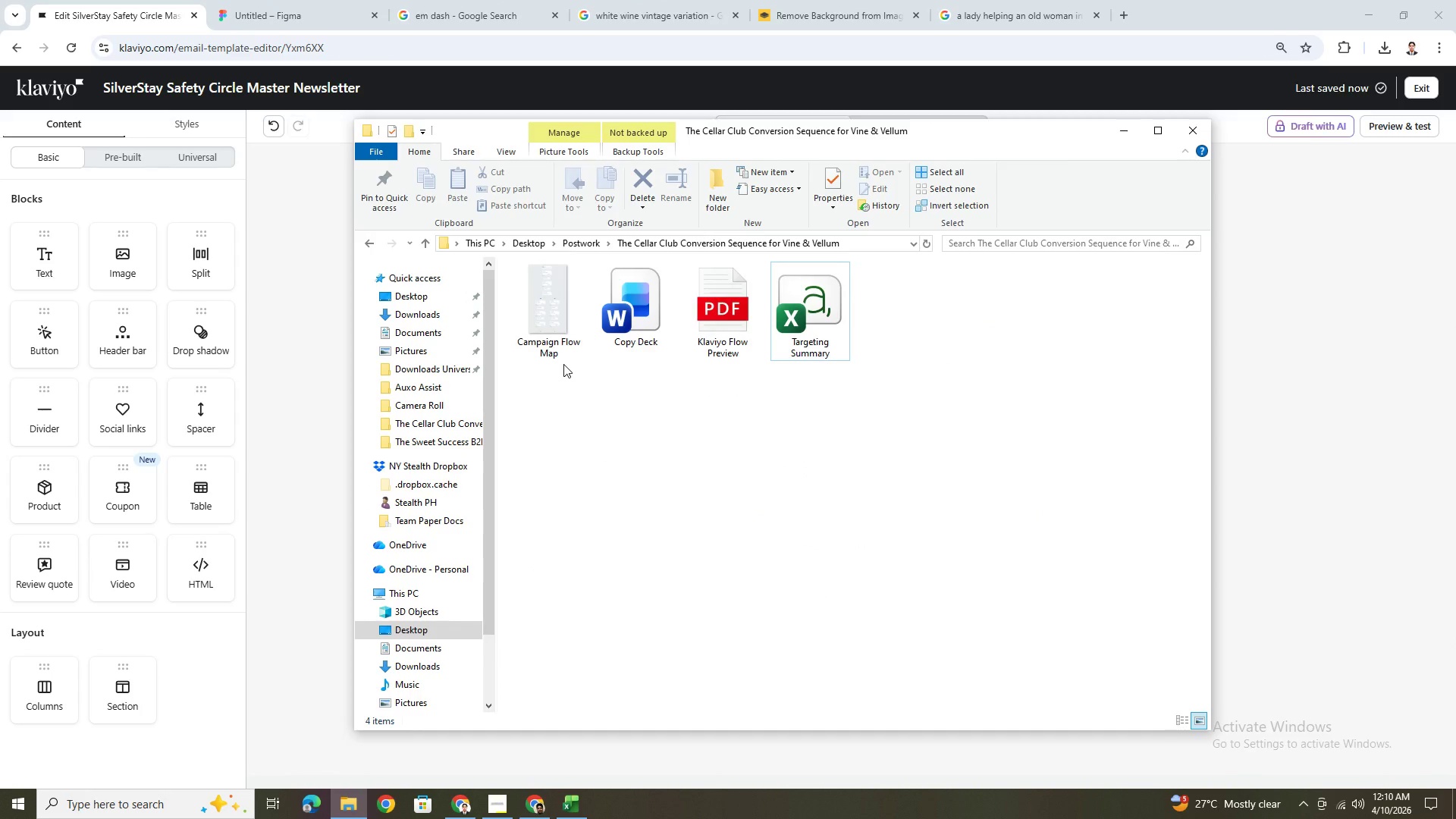 
key(Meta+MetaLeft)
 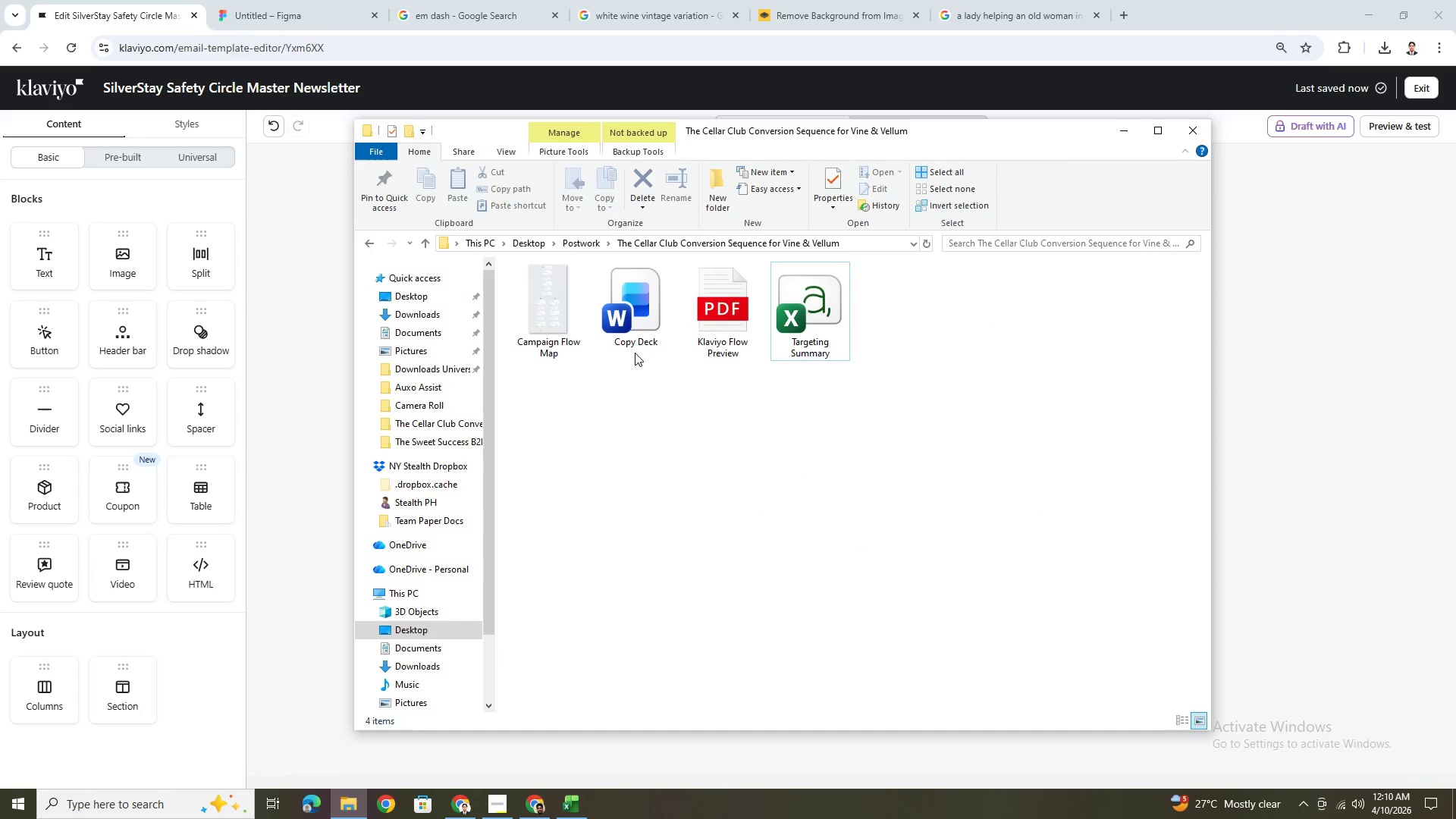 
key(Meta+E)
 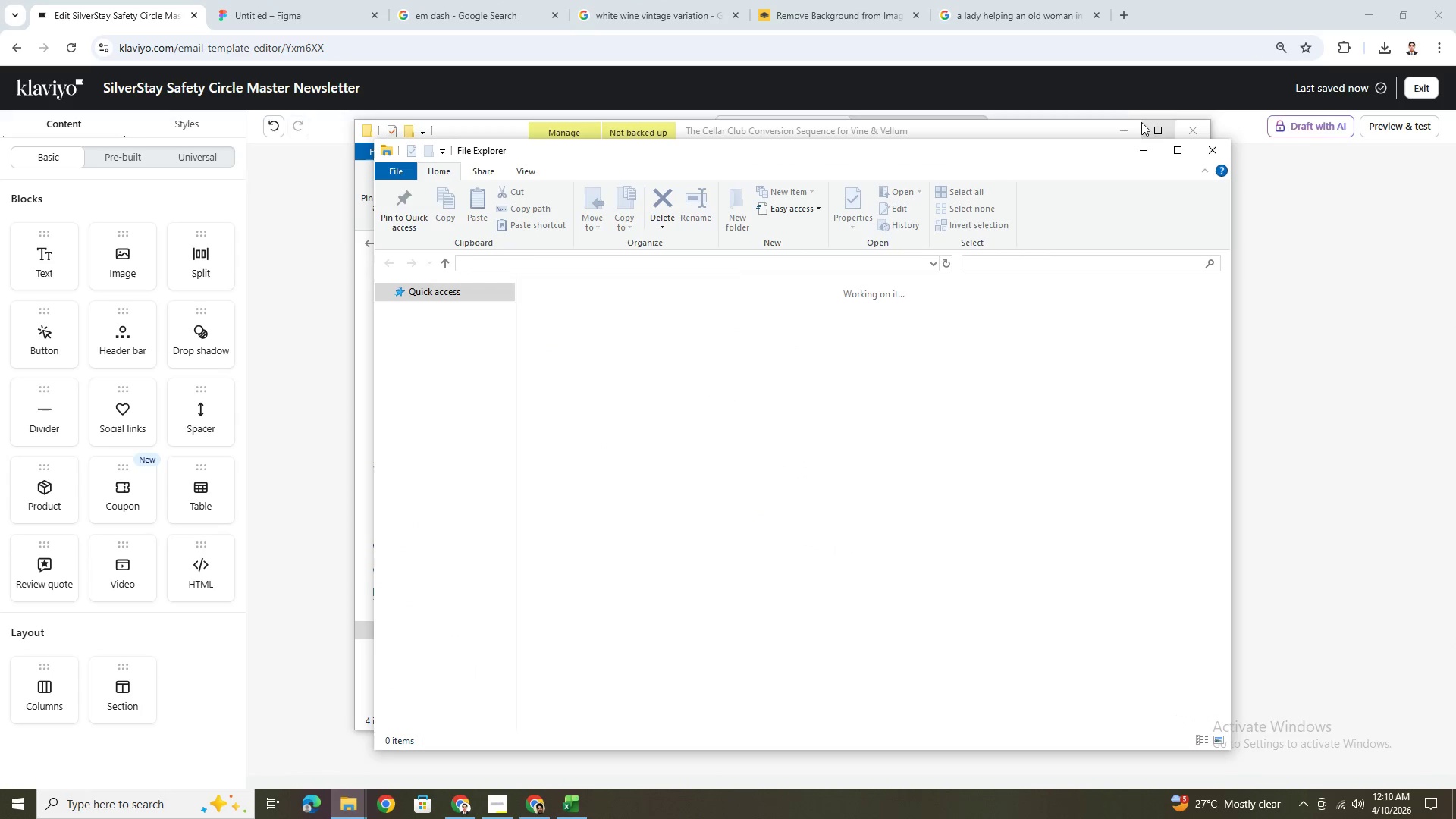 
left_click([1133, 124])
 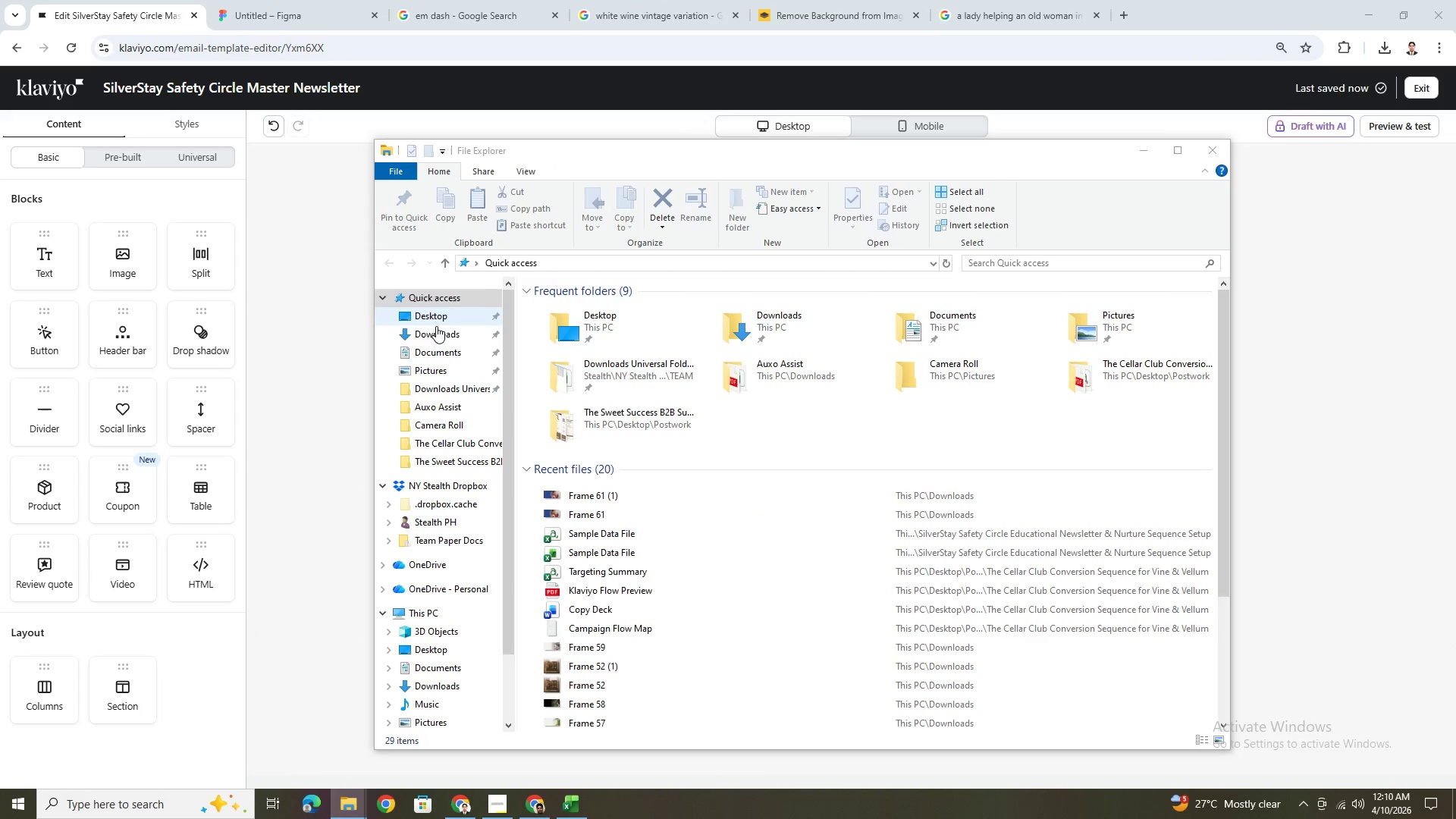 
left_click([436, 326])
 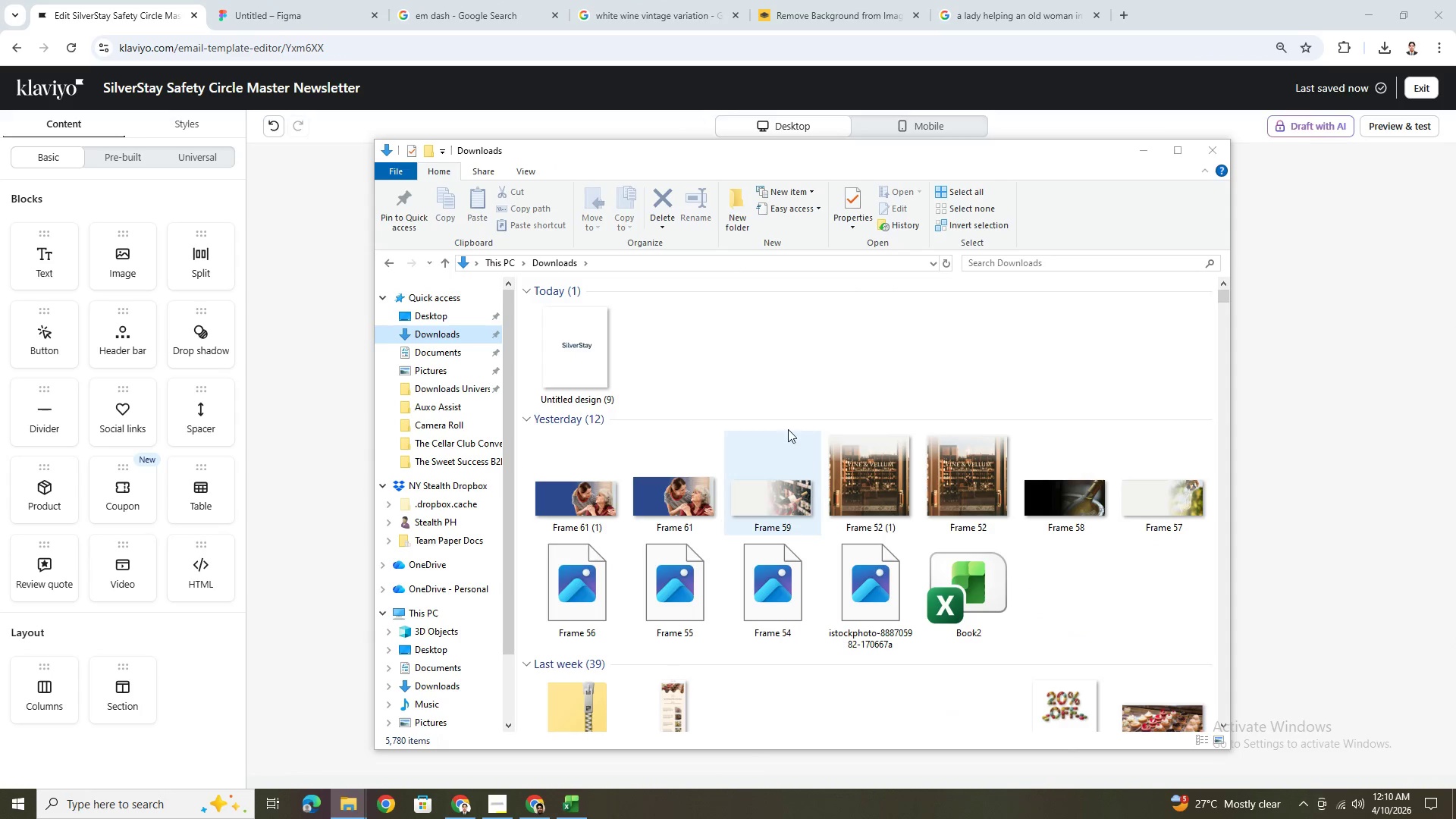 
double_click([609, 343])
 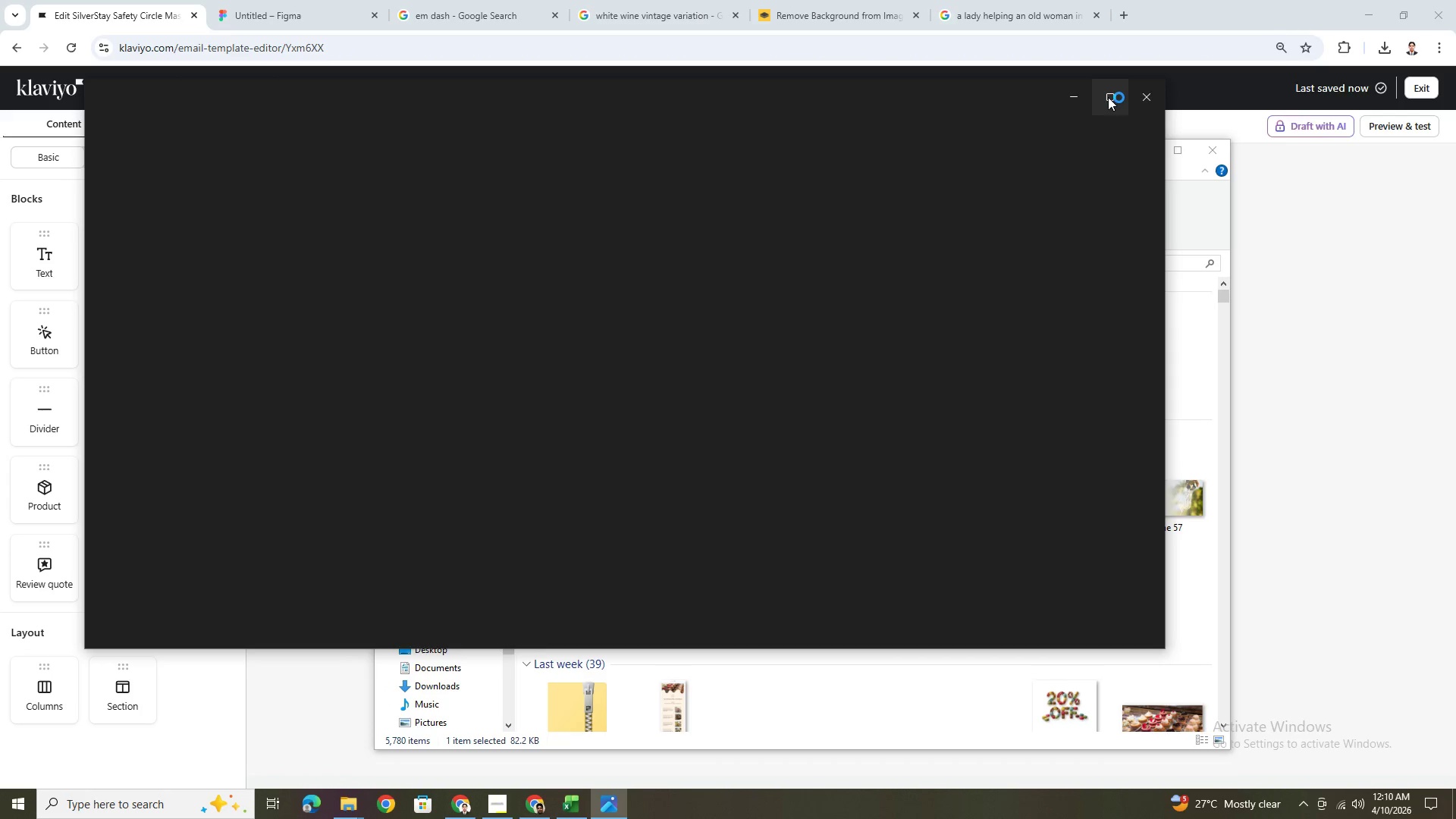 
left_click([129, 99])
 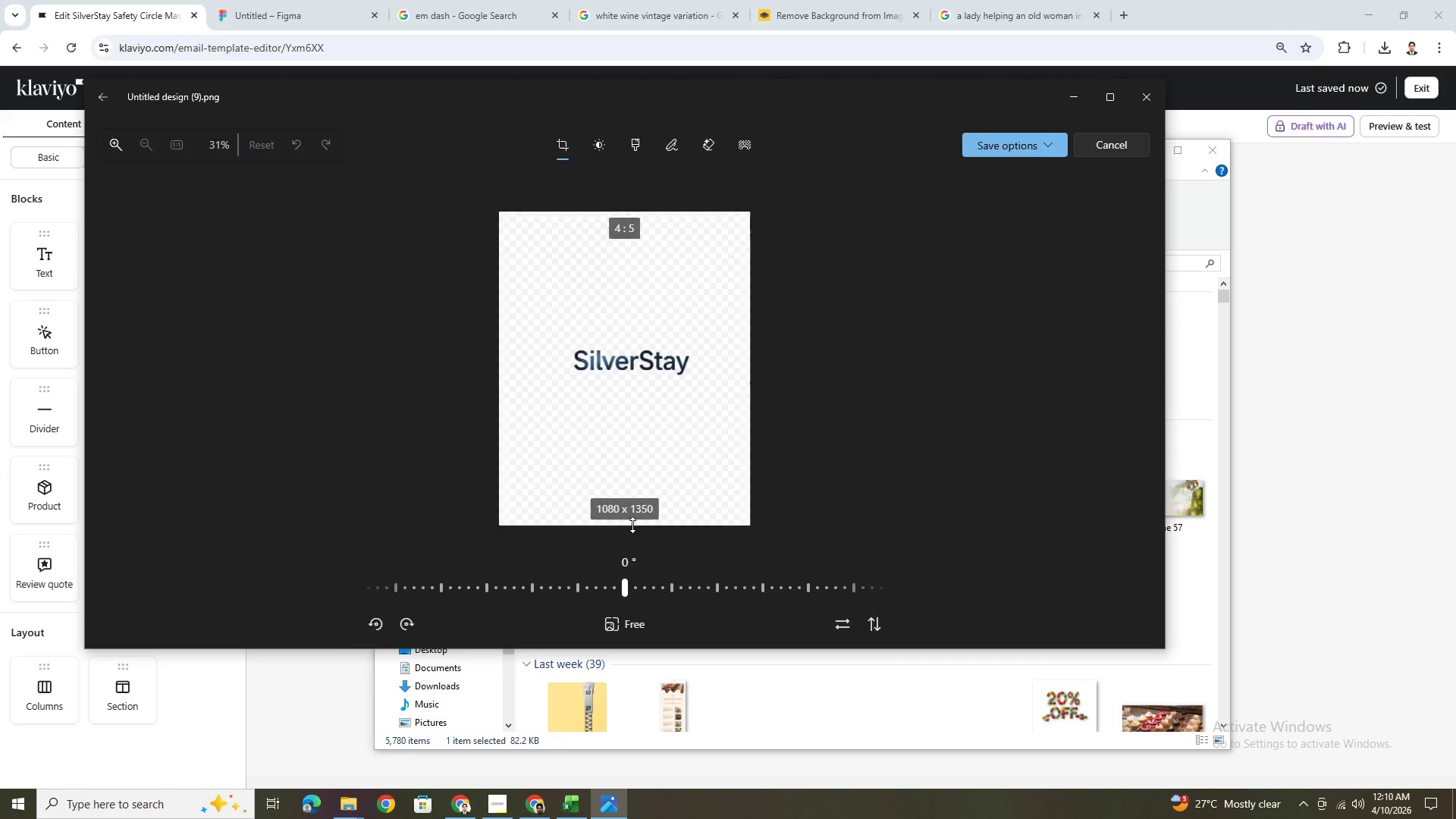 
left_click_drag(start_coordinate=[626, 528], to_coordinate=[641, 385])
 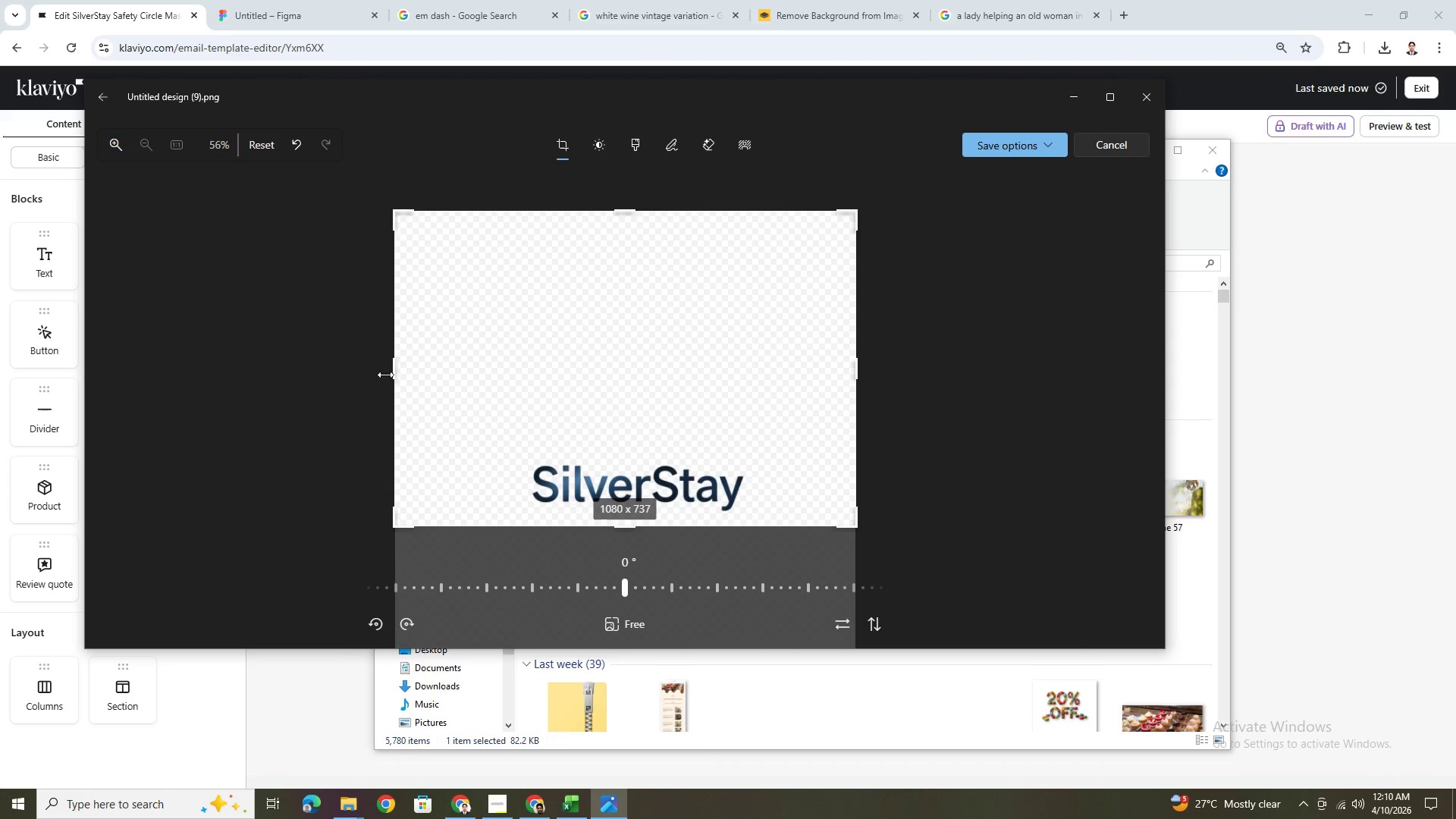 
left_click_drag(start_coordinate=[389, 367], to_coordinate=[500, 372])
 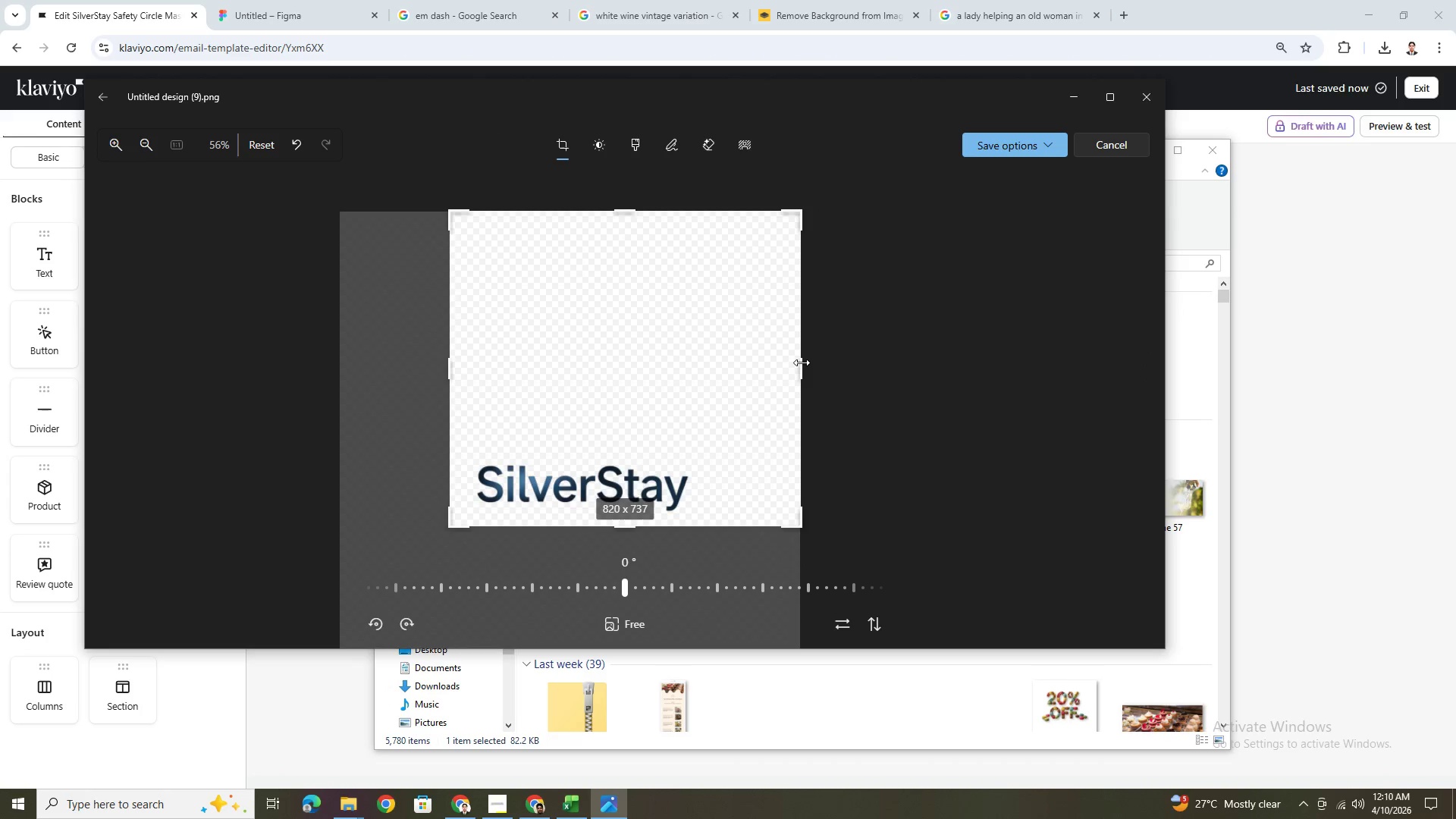 
left_click_drag(start_coordinate=[802, 362], to_coordinate=[708, 371])
 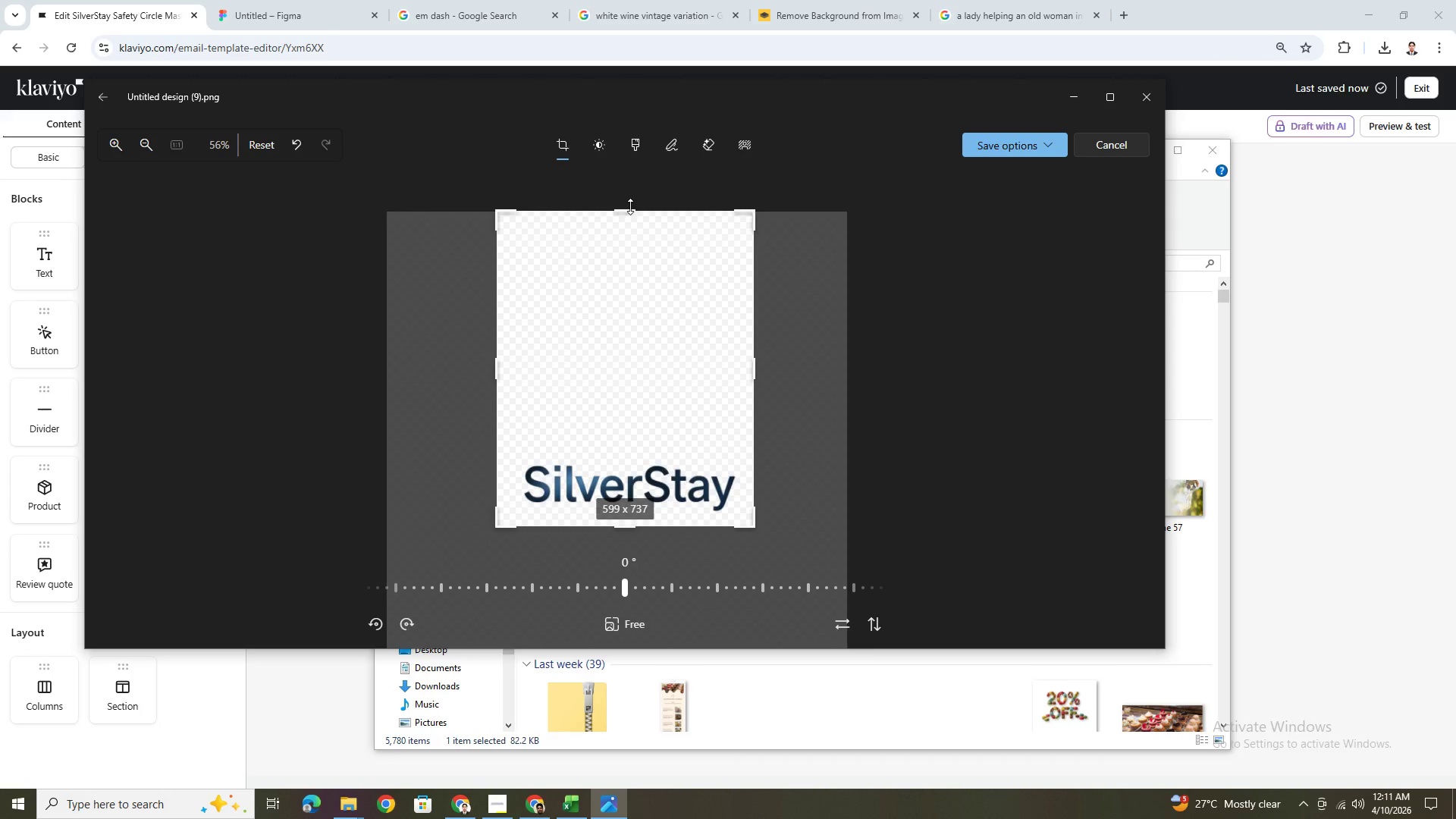 
left_click_drag(start_coordinate=[630, 206], to_coordinate=[653, 444])
 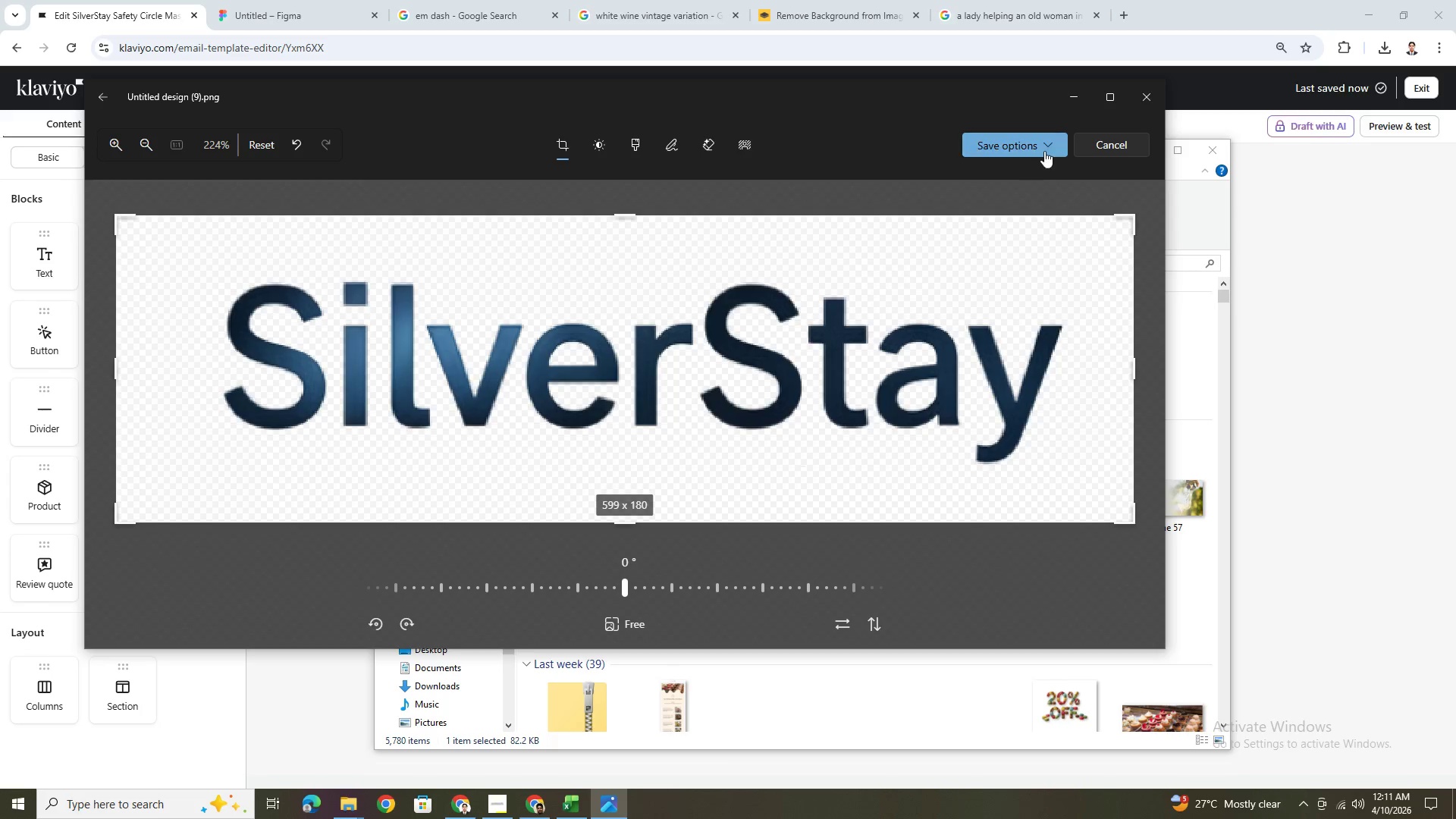 
left_click([1049, 146])
 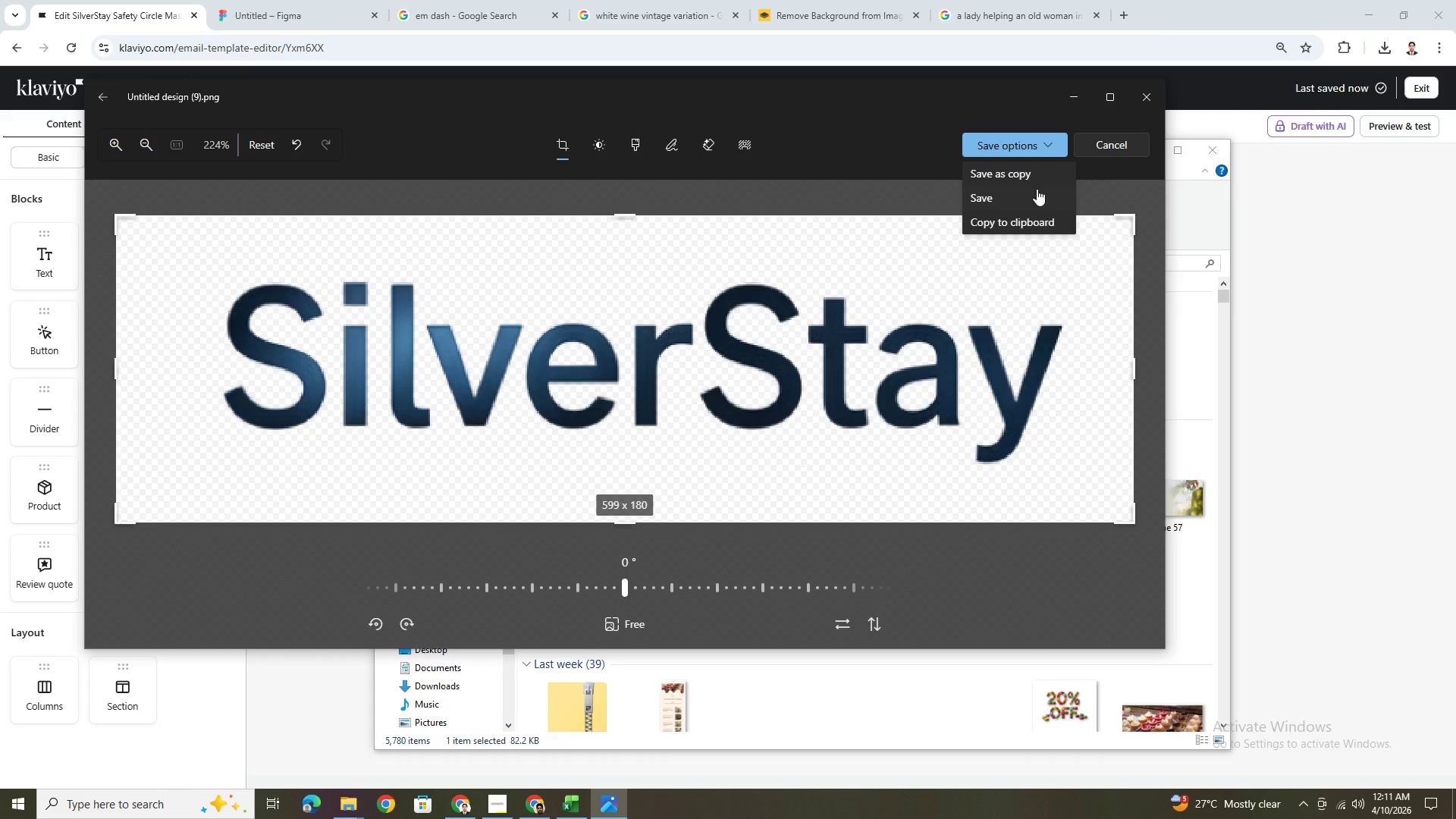 
left_click([1035, 193])
 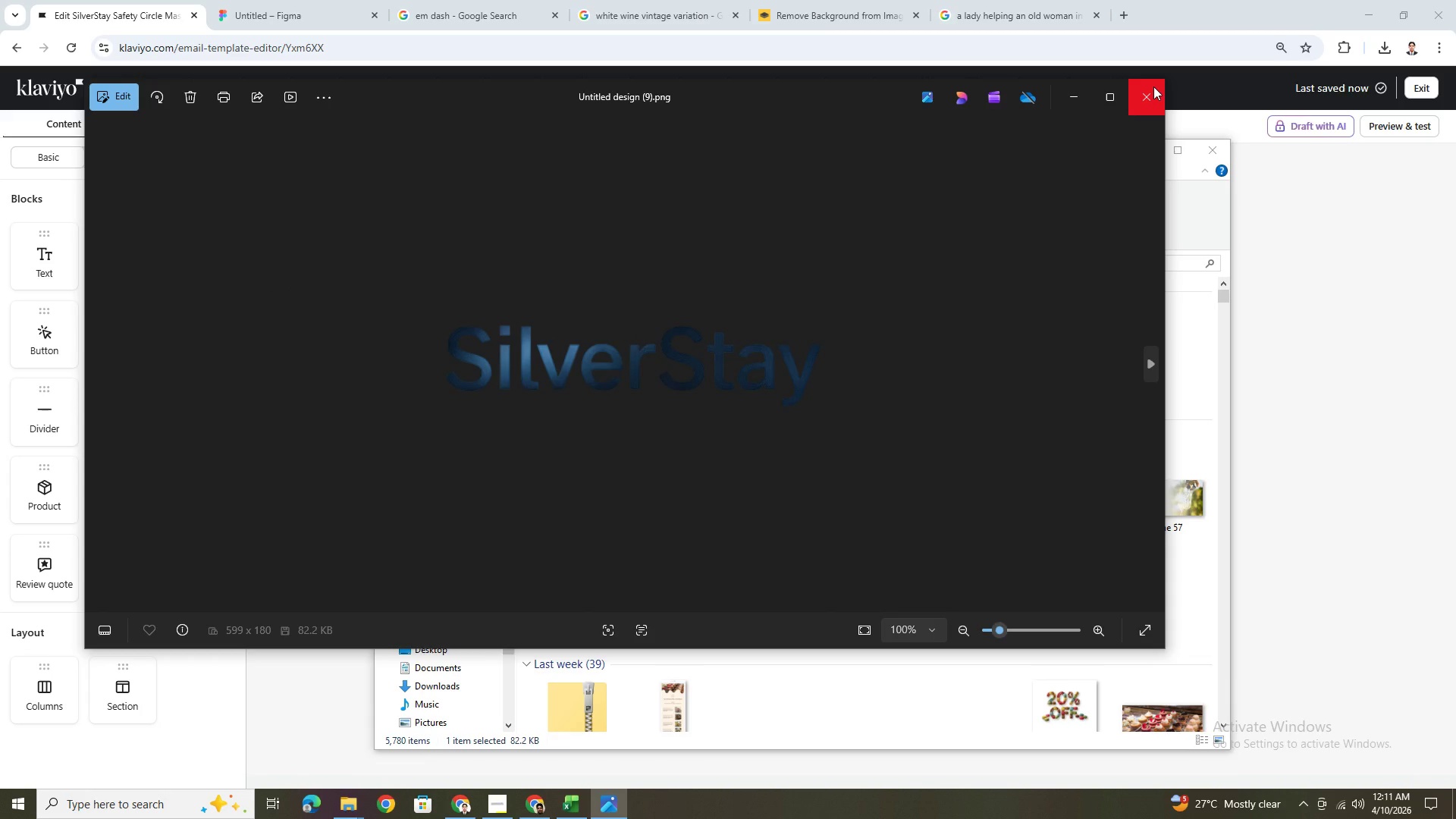 
left_click([1153, 86])
 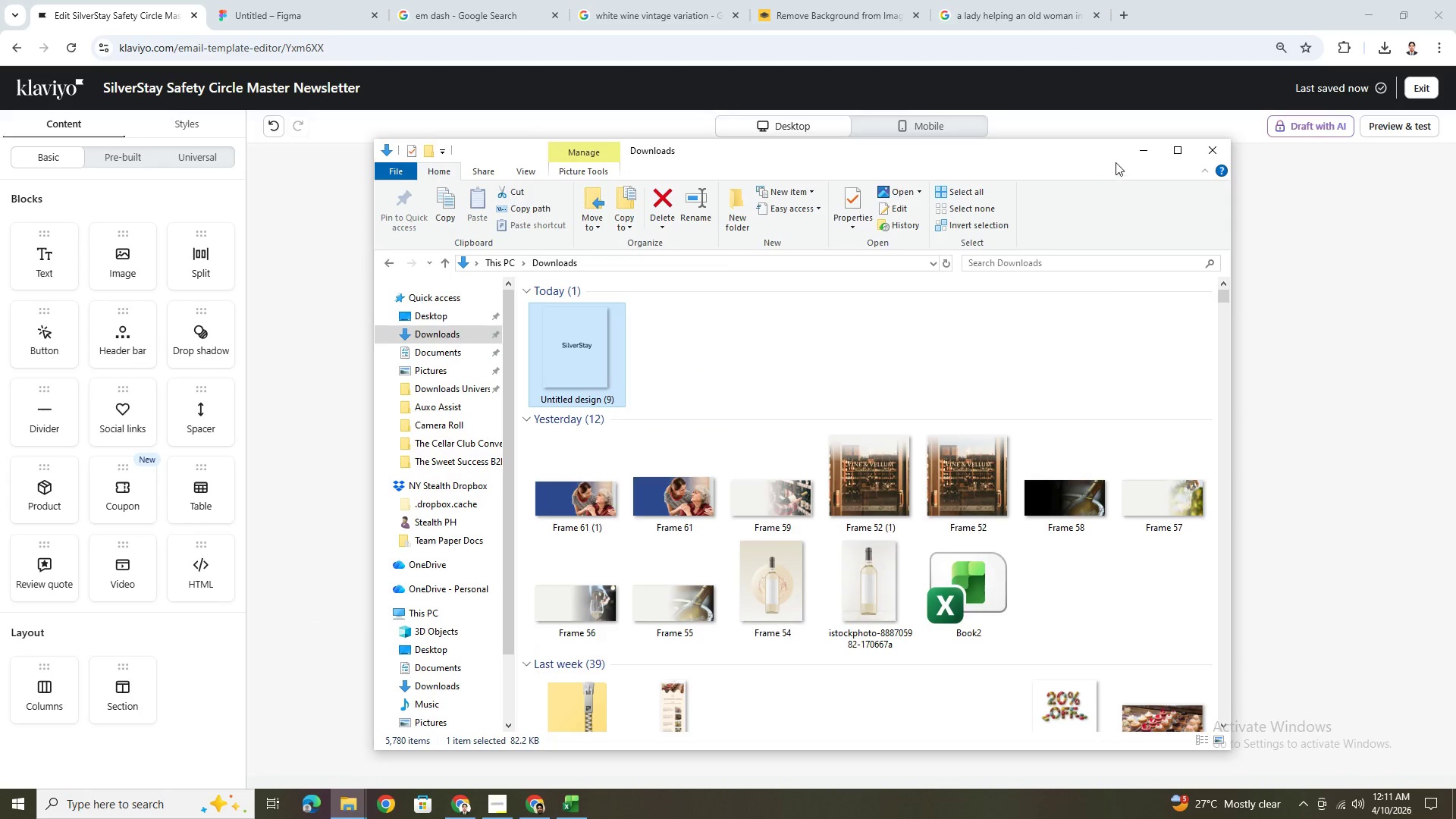 
left_click([1136, 150])
 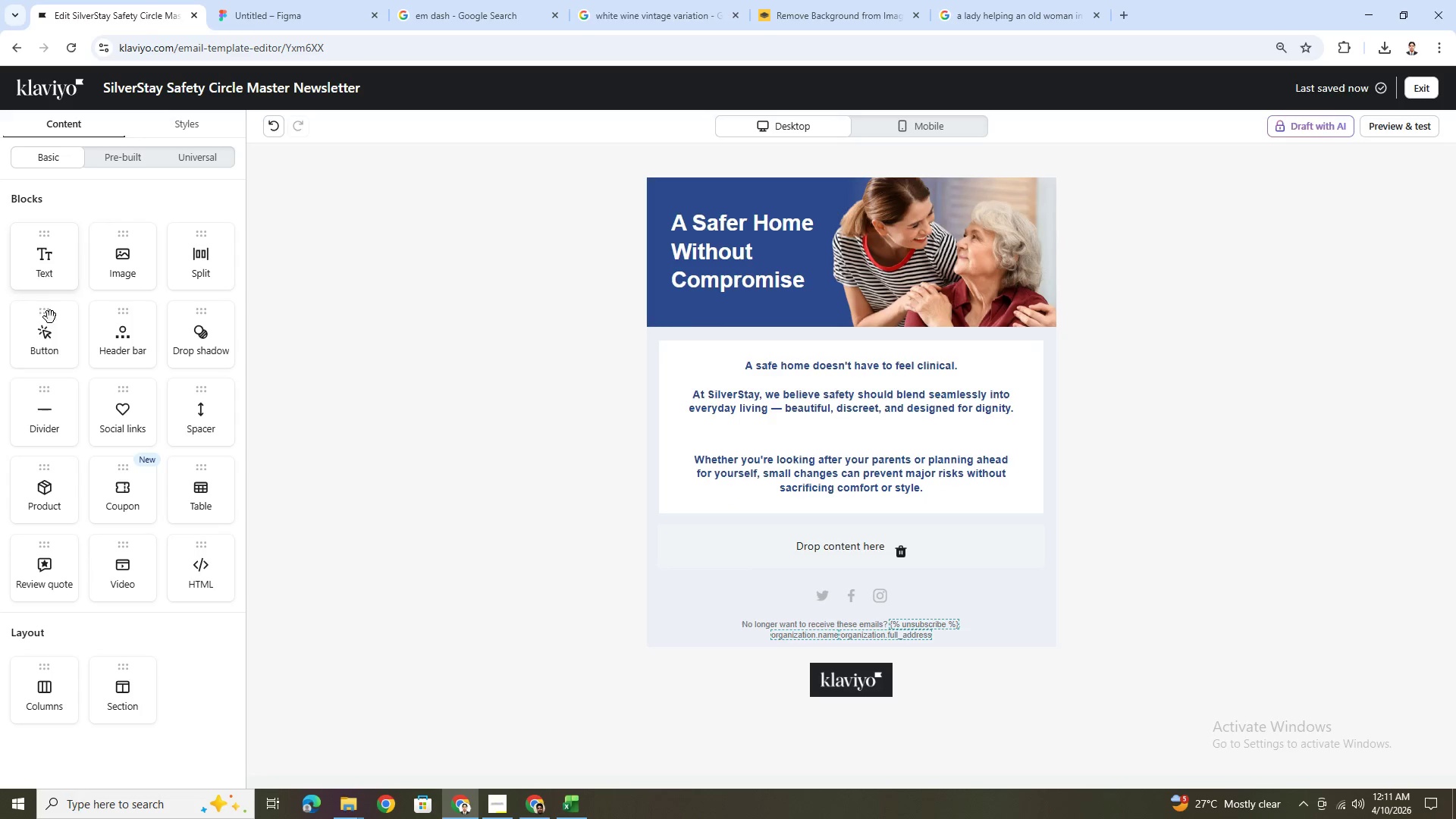 
left_click_drag(start_coordinate=[134, 265], to_coordinate=[862, 381])
 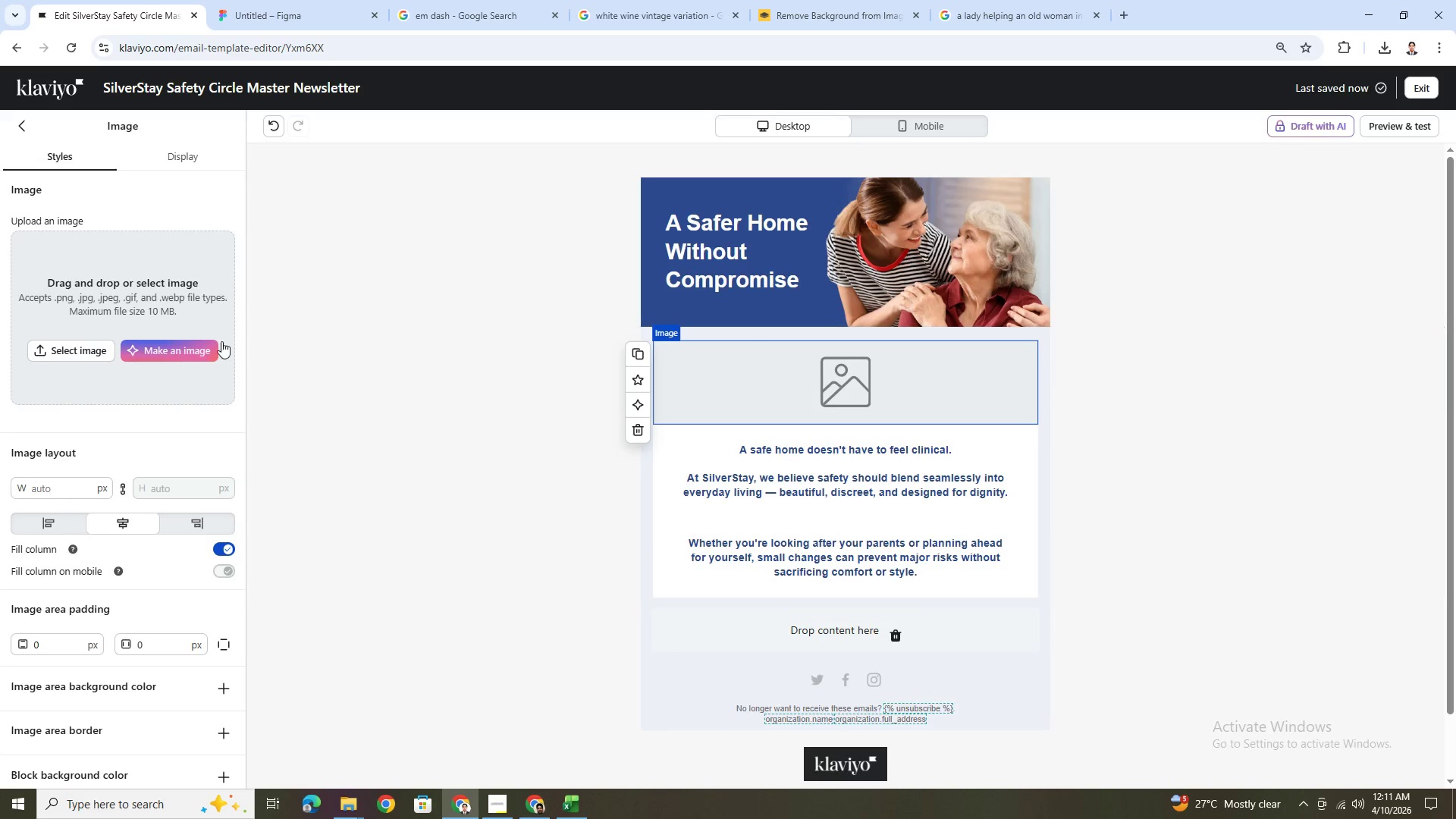 
left_click([92, 350])
 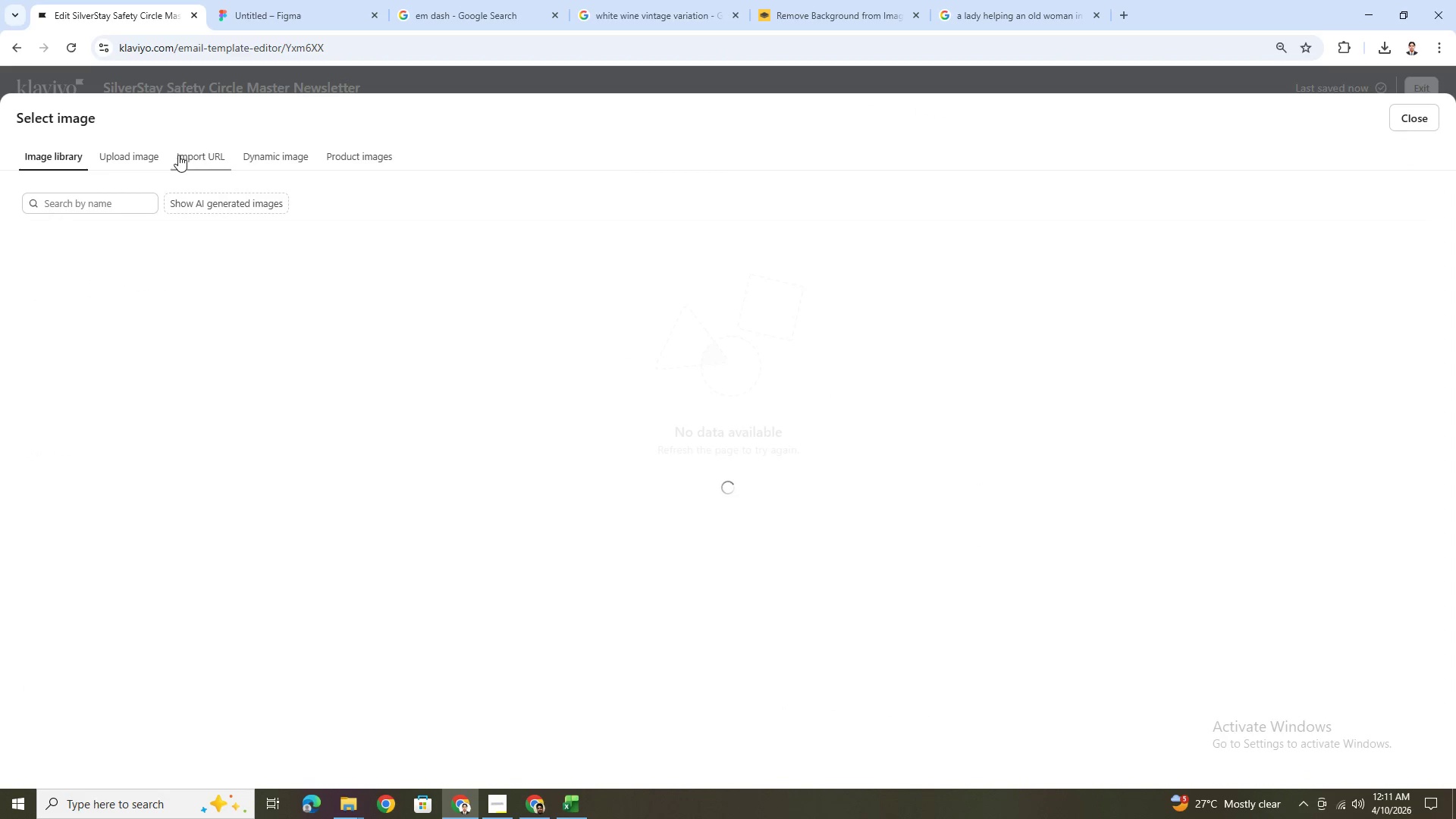 
left_click([118, 155])
 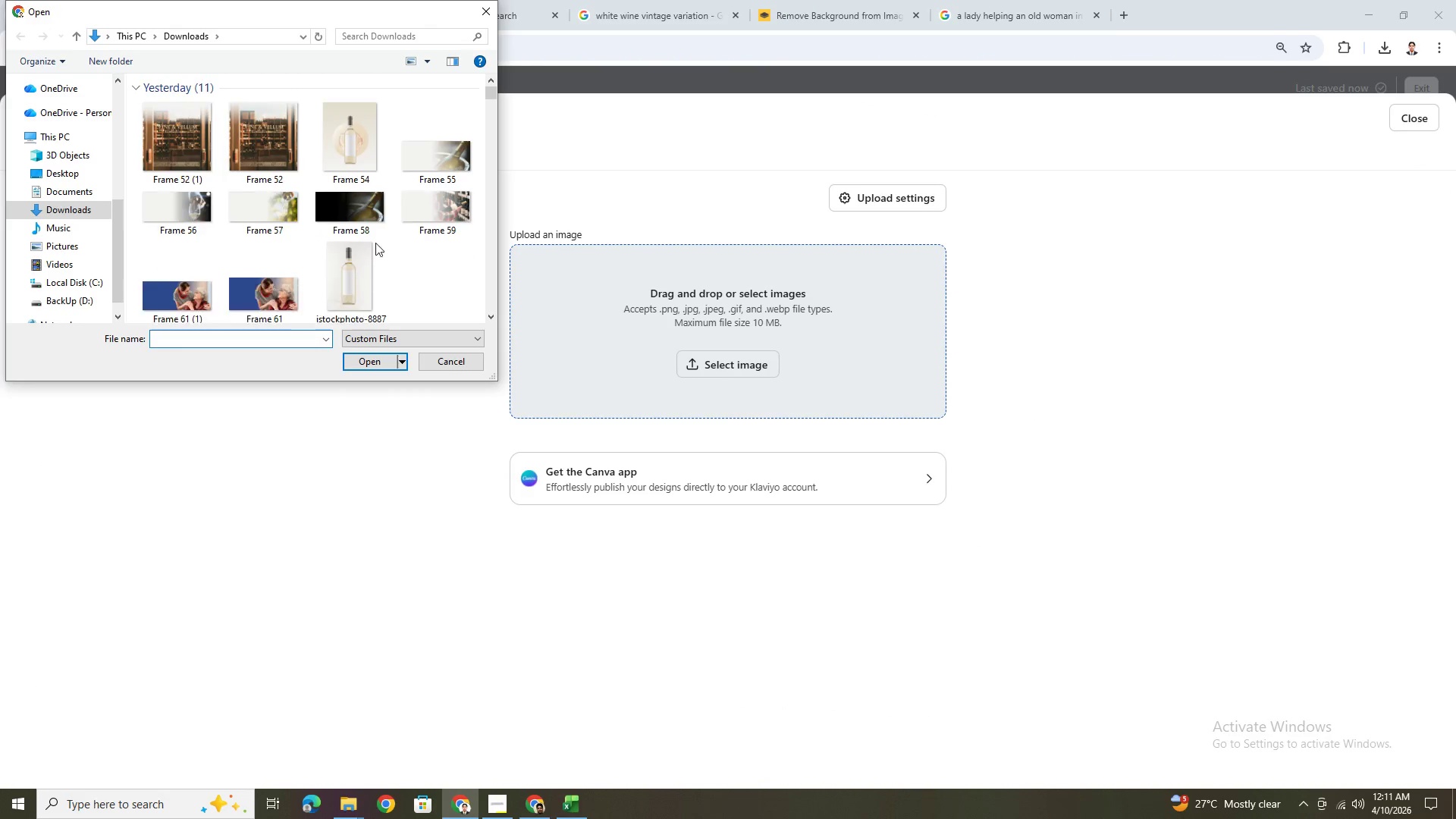 
wait(5.19)
 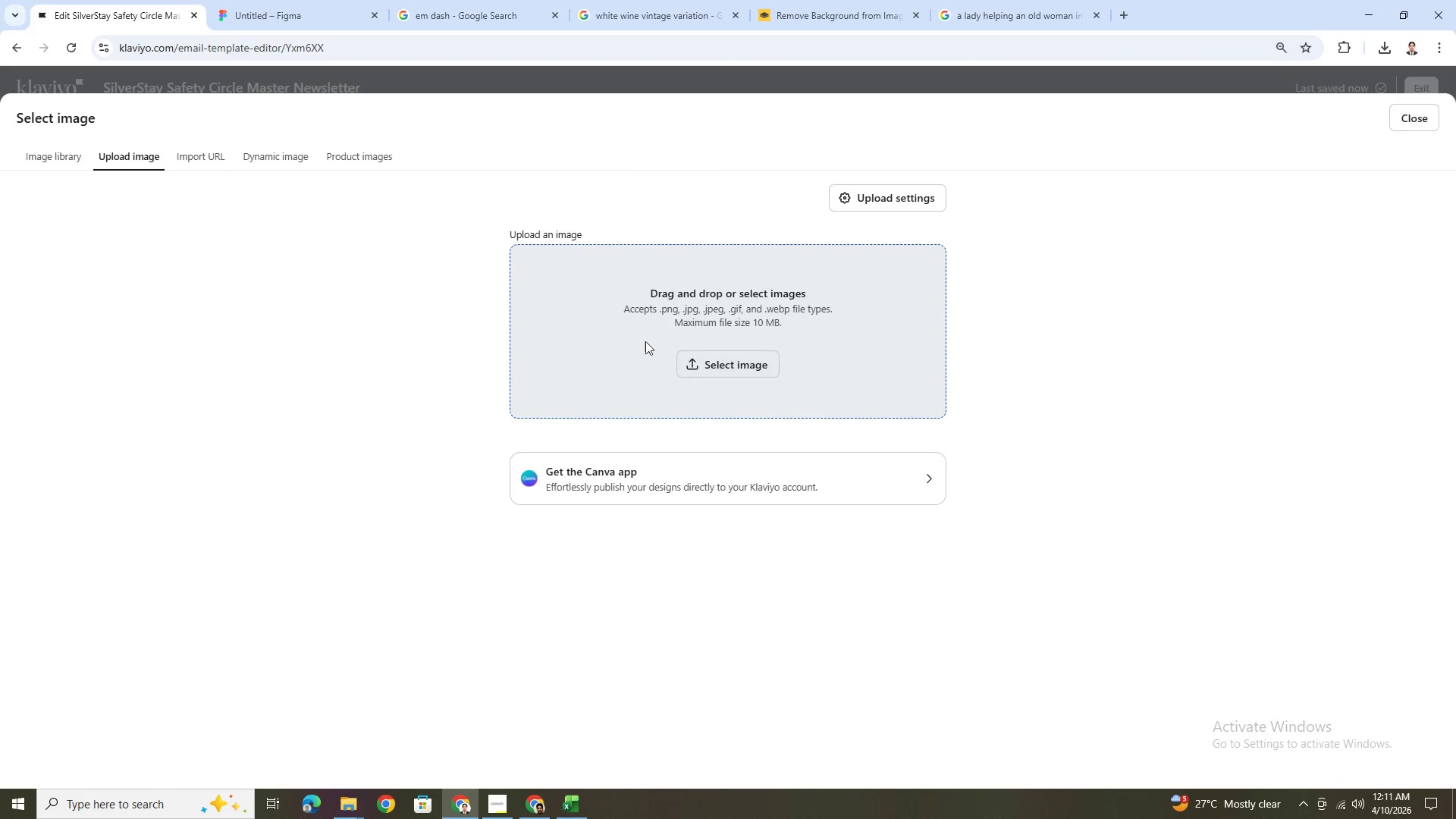 
double_click([202, 133])
 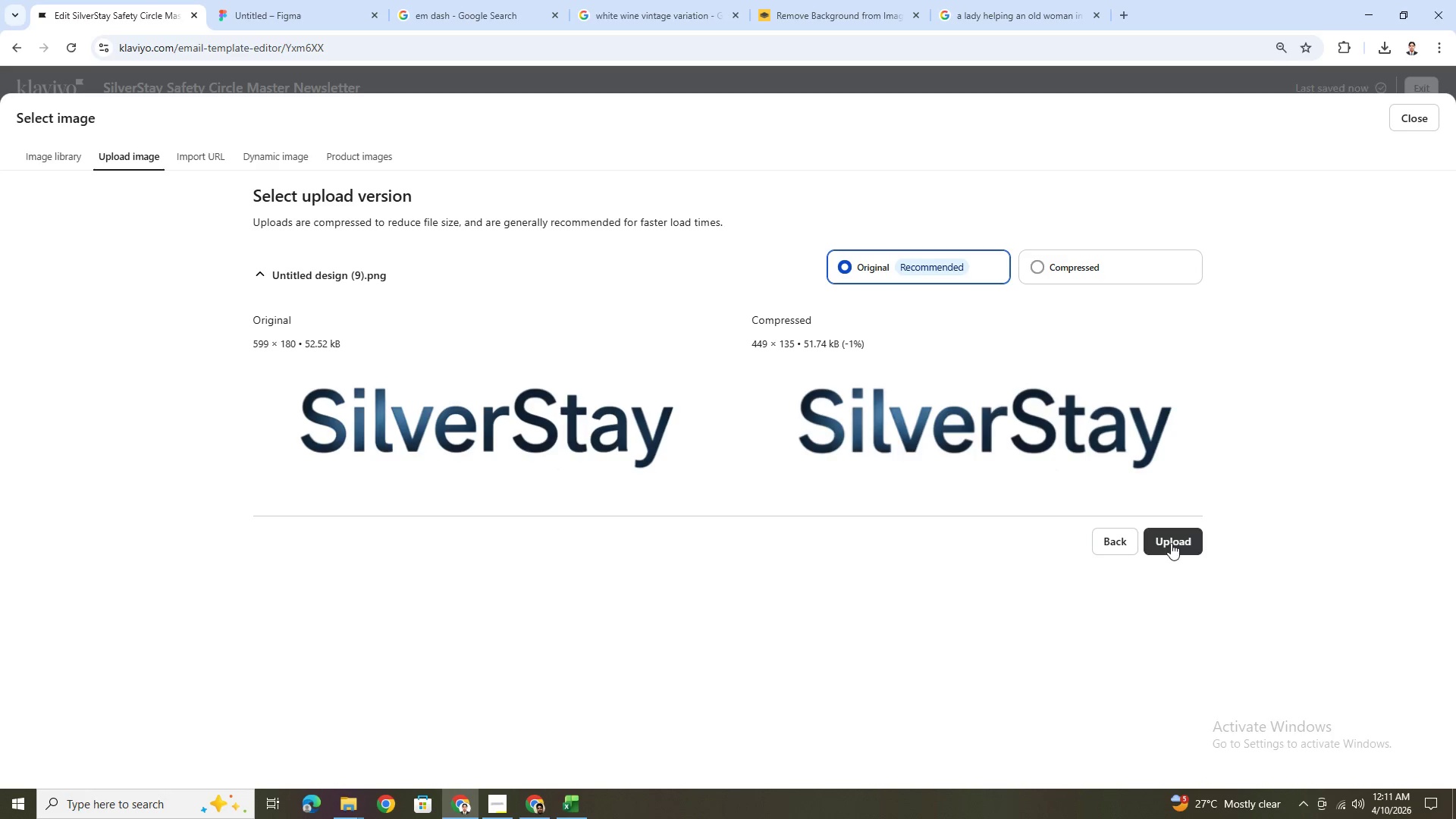 
left_click([1048, 276])
 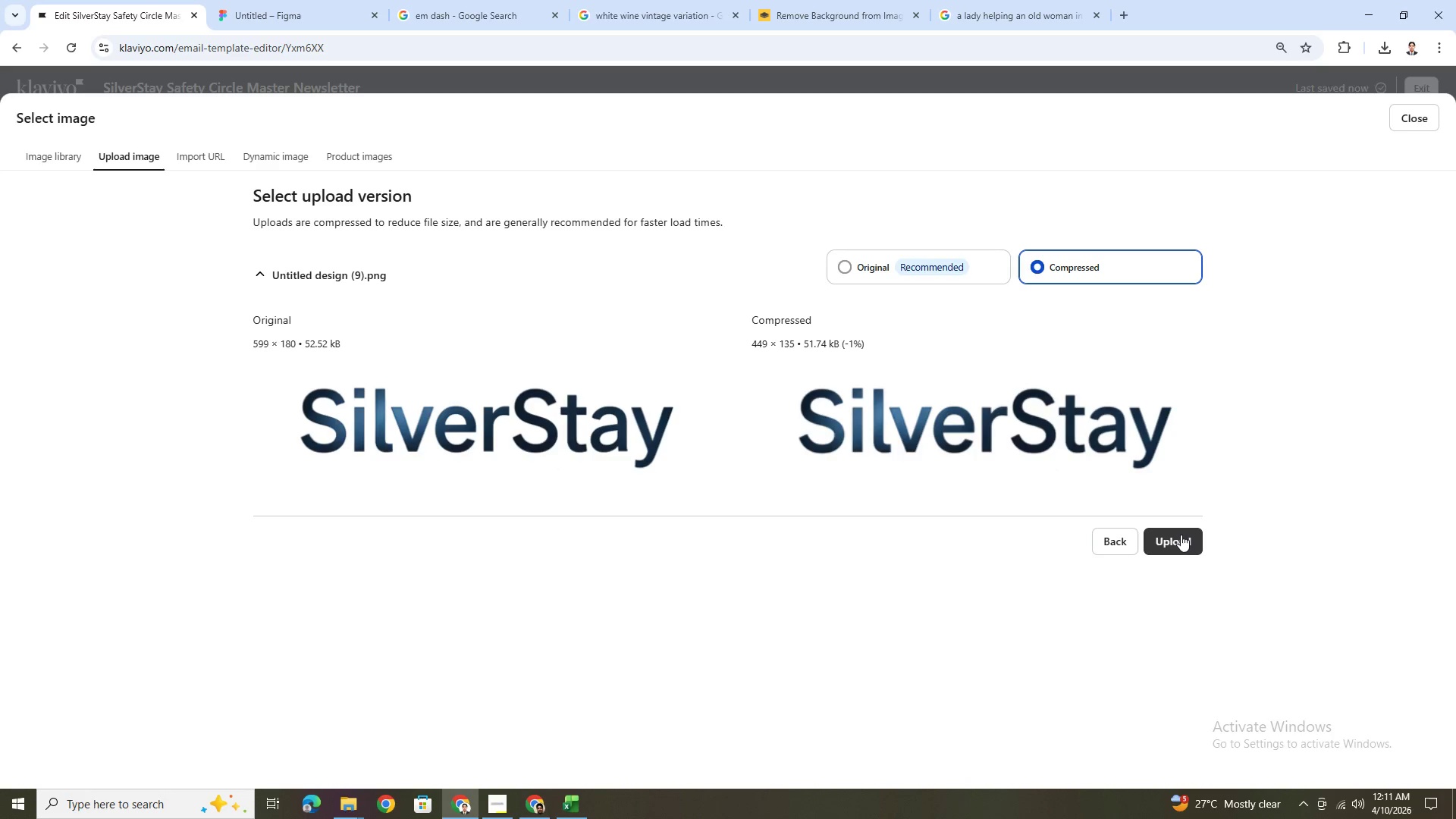 
left_click([1180, 541])
 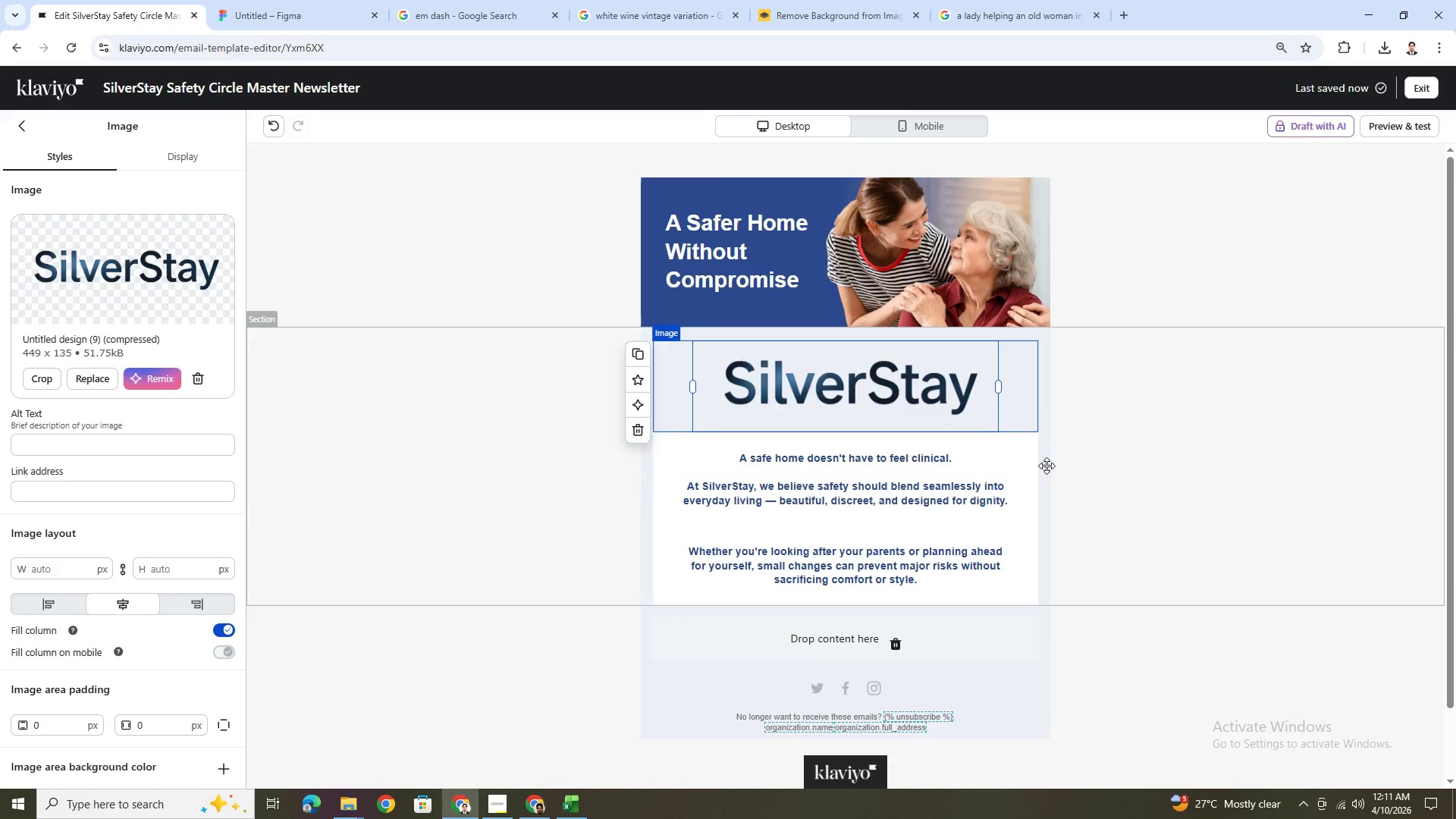 
left_click_drag(start_coordinate=[996, 388], to_coordinate=[943, 397])
 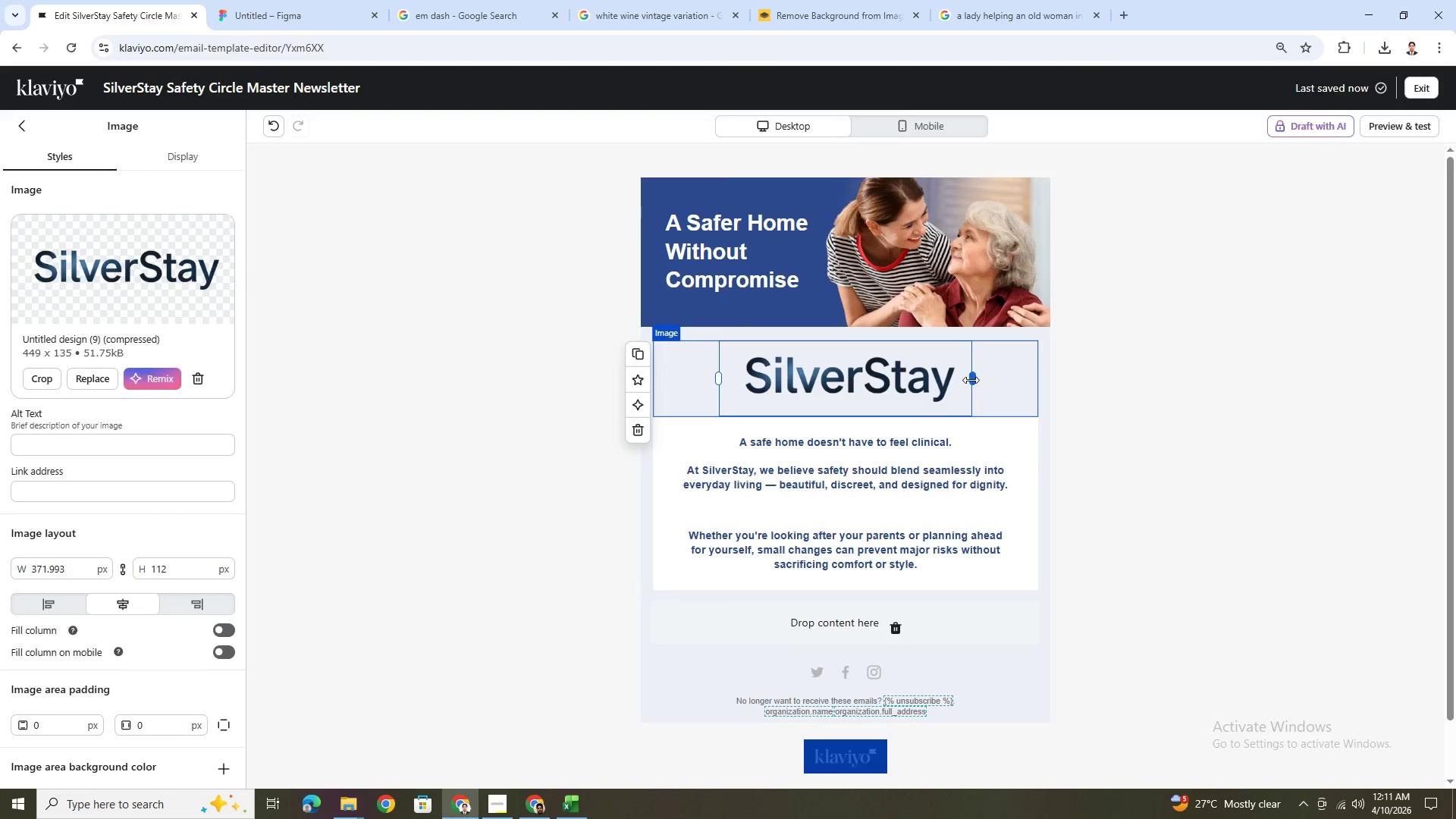 
left_click_drag(start_coordinate=[971, 380], to_coordinate=[849, 383])
 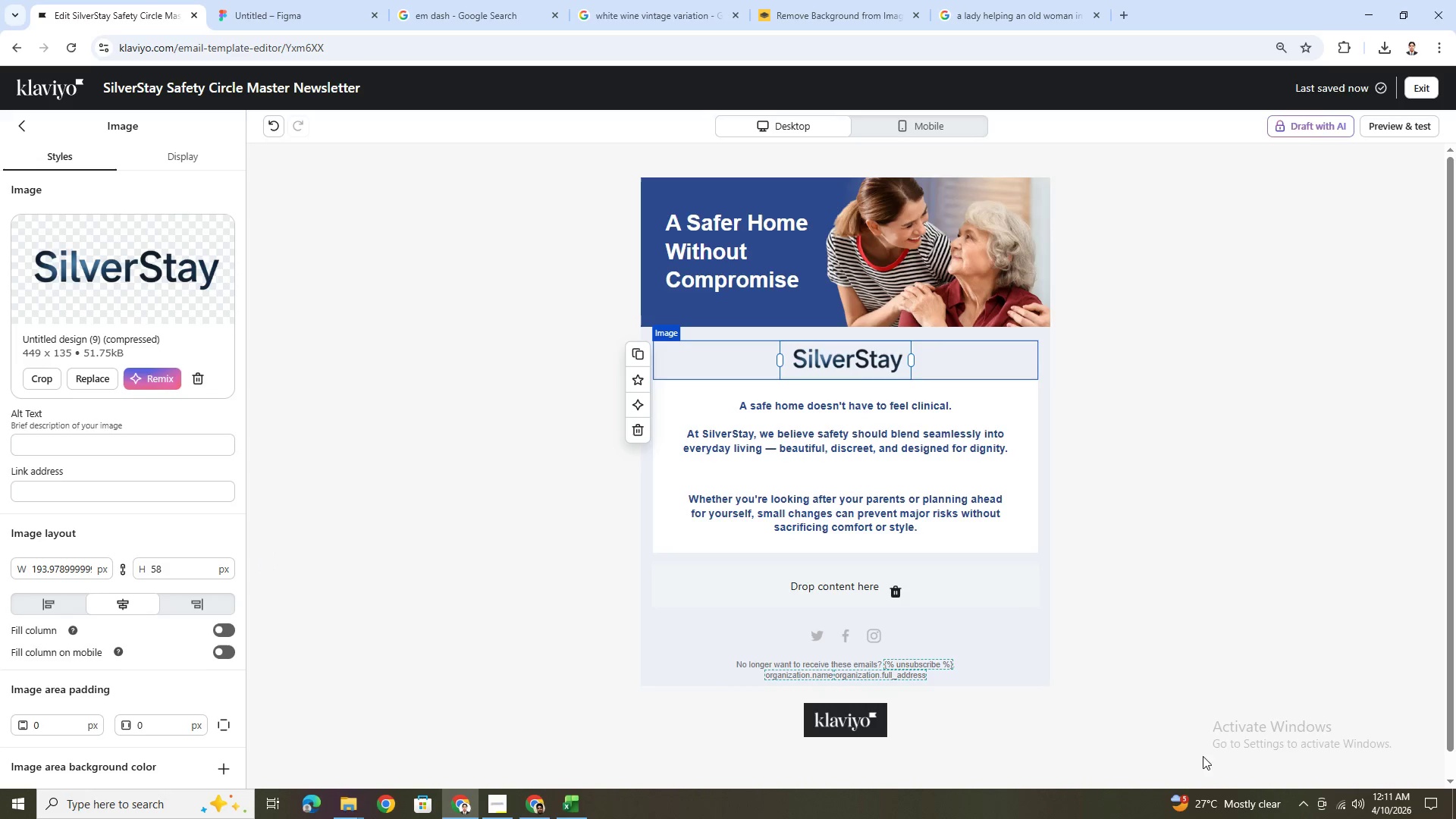 
left_click([1068, 681])
 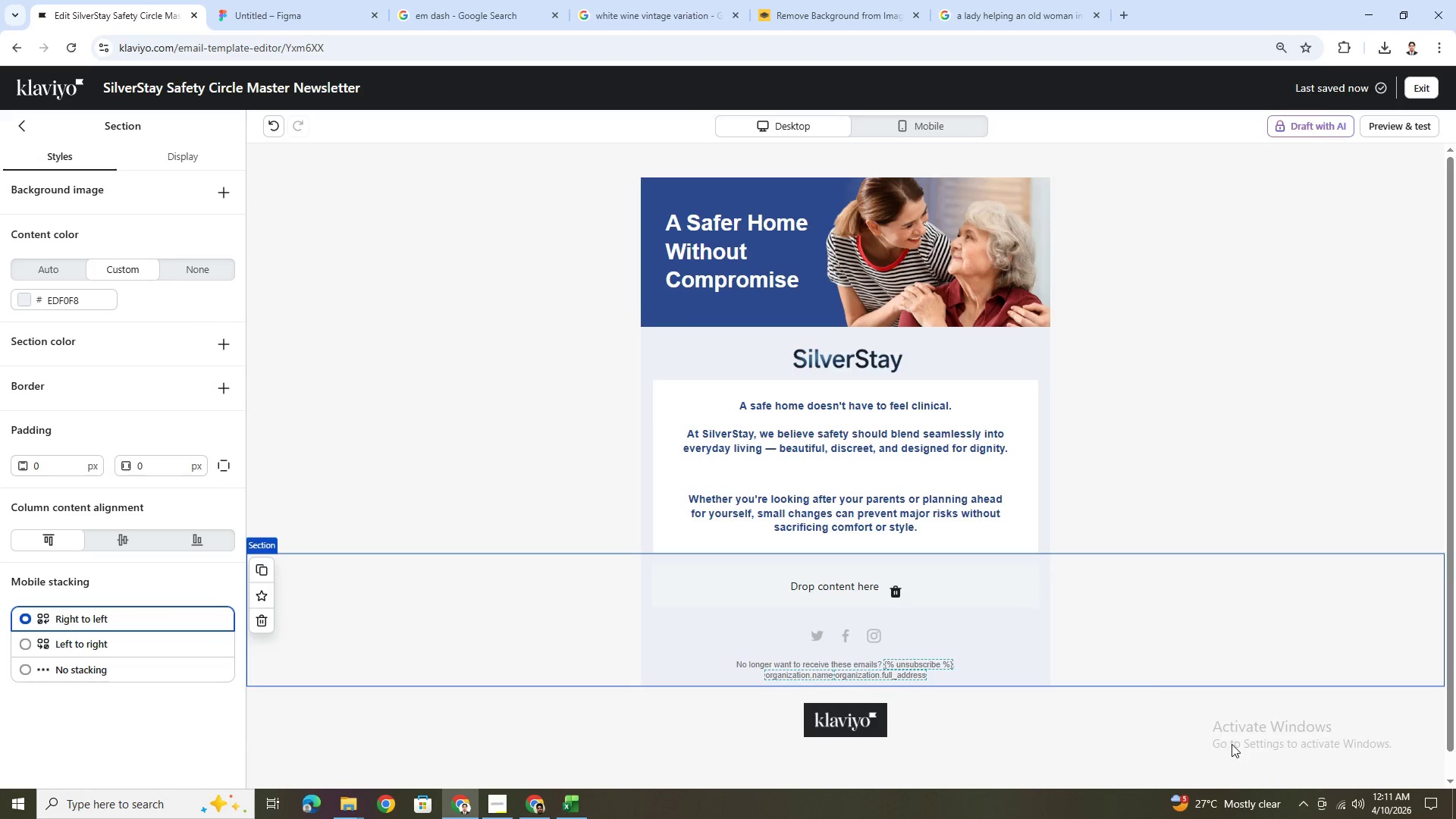 
scroll: coordinate [1203, 513], scroll_direction: up, amount: 3.0
 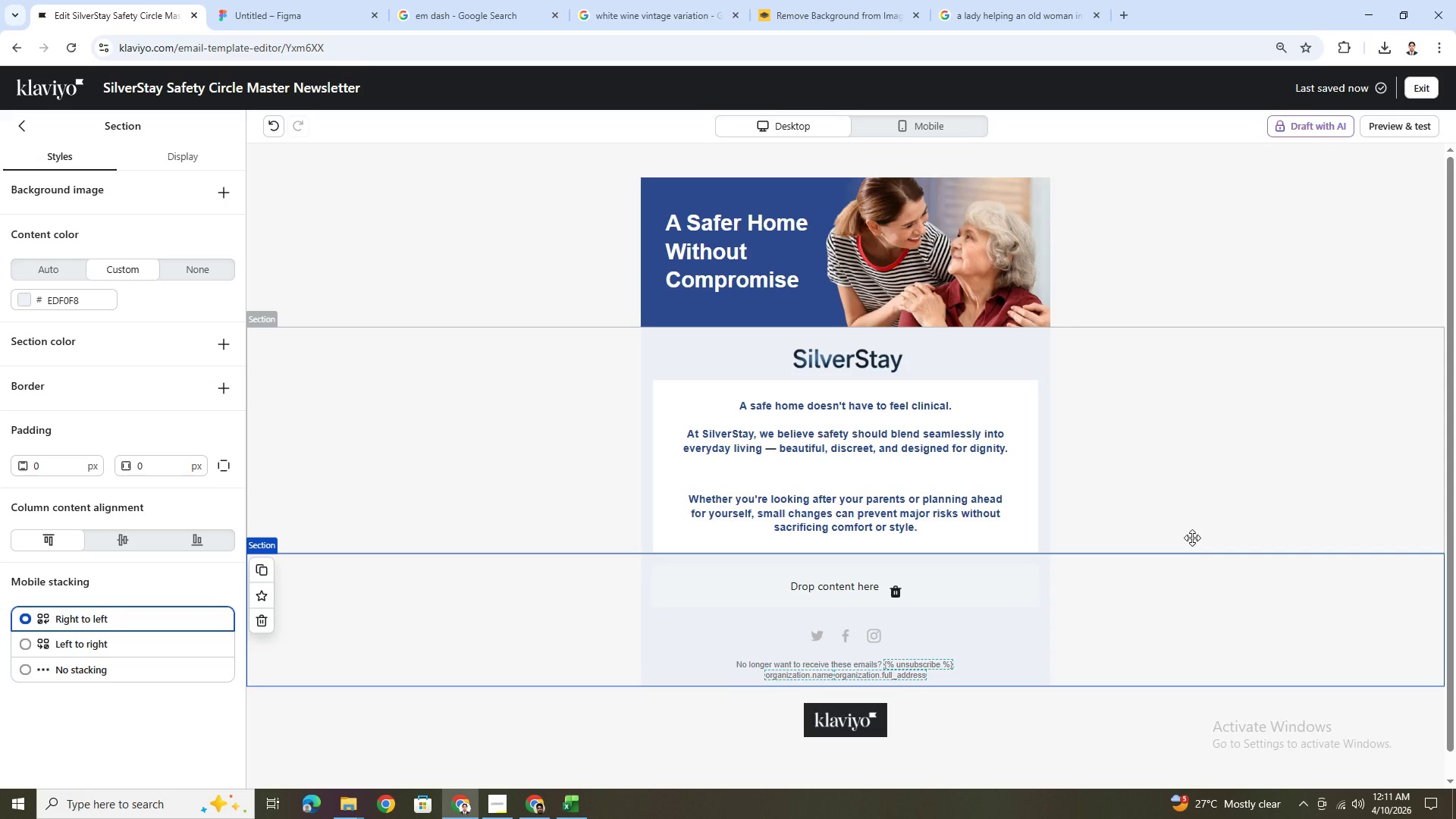 
left_click([899, 363])
 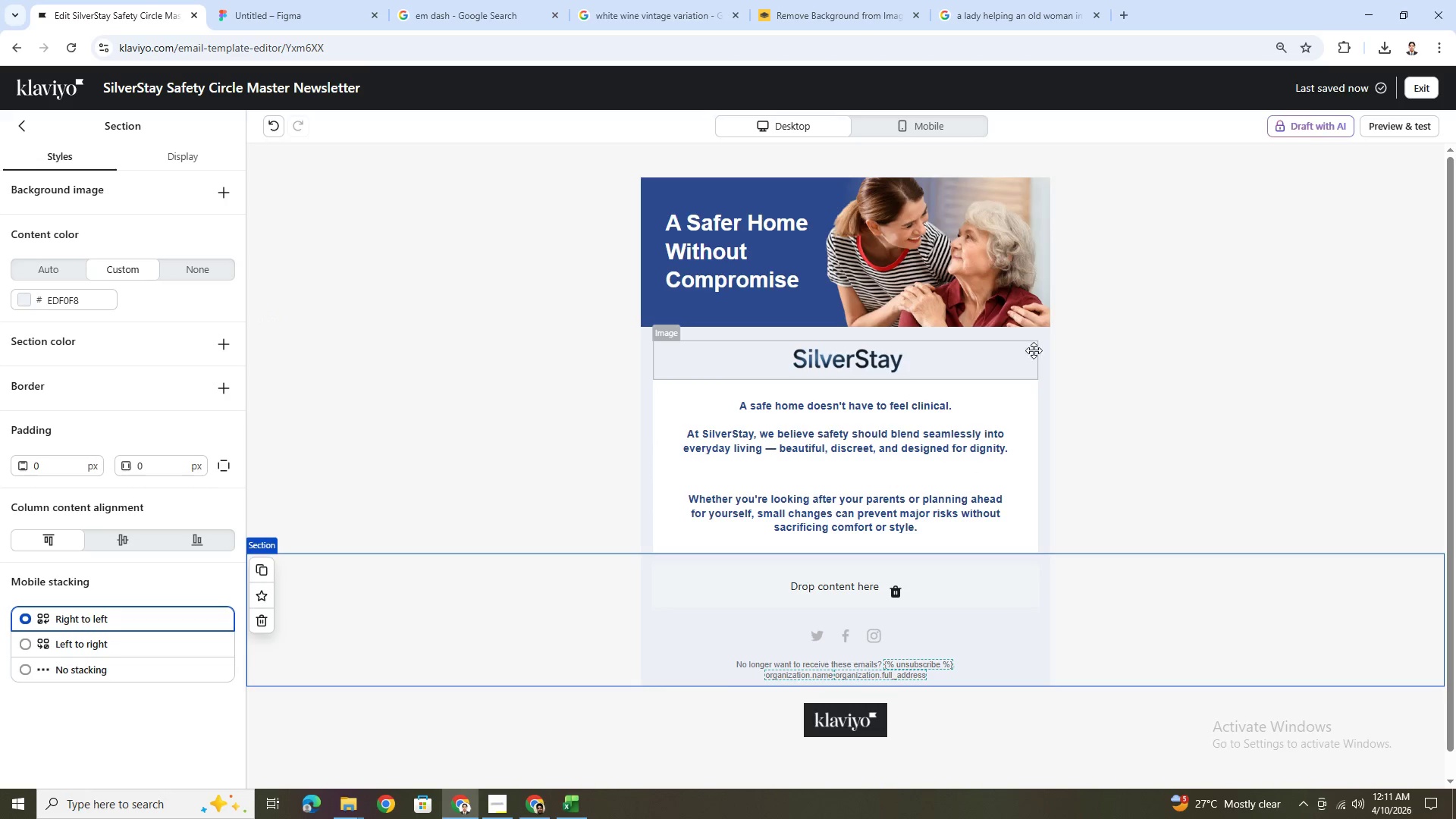 
scroll: coordinate [1037, 351], scroll_direction: up, amount: 3.0
 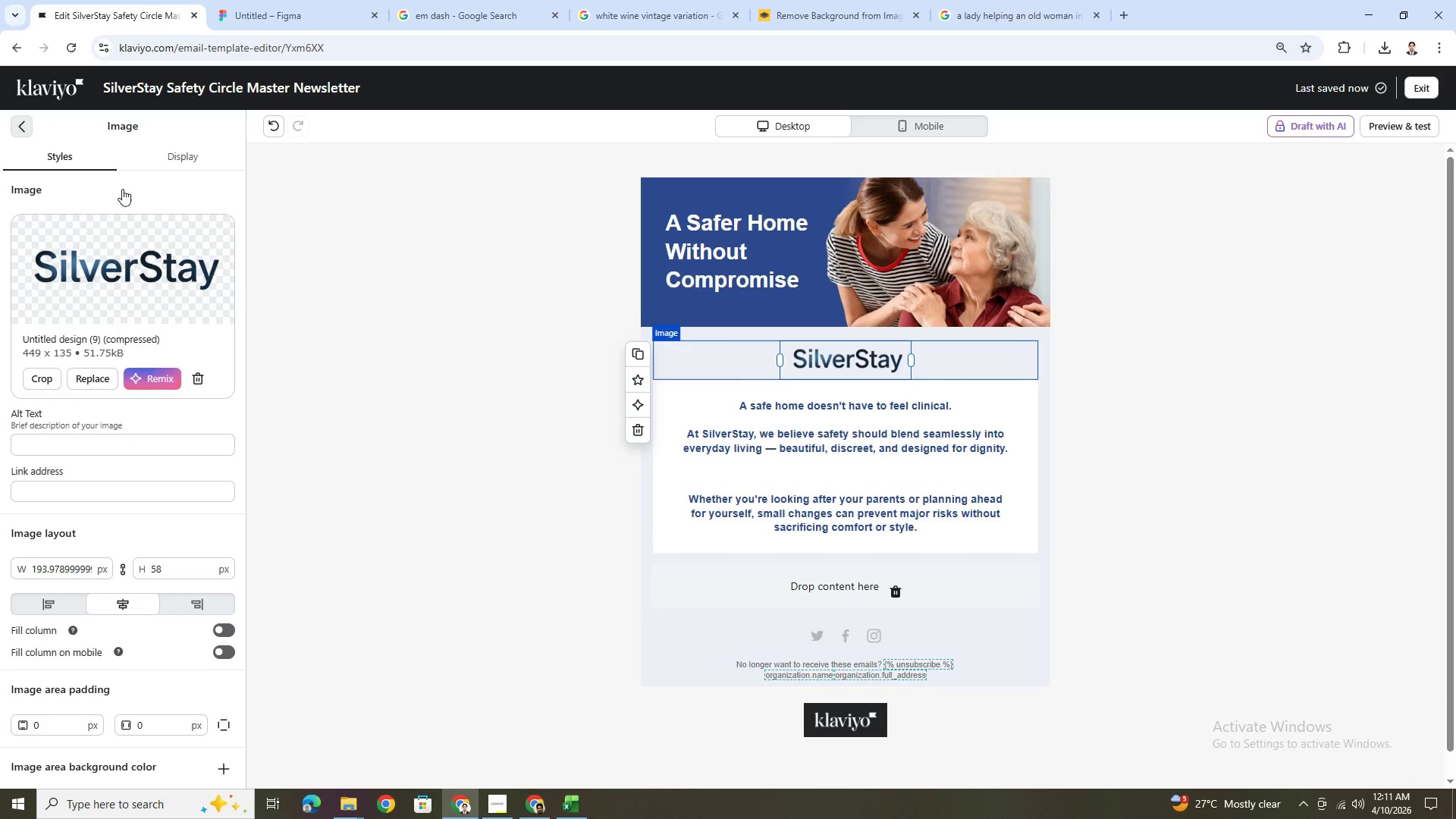 
left_click_drag(start_coordinate=[136, 684], to_coordinate=[673, 200])
 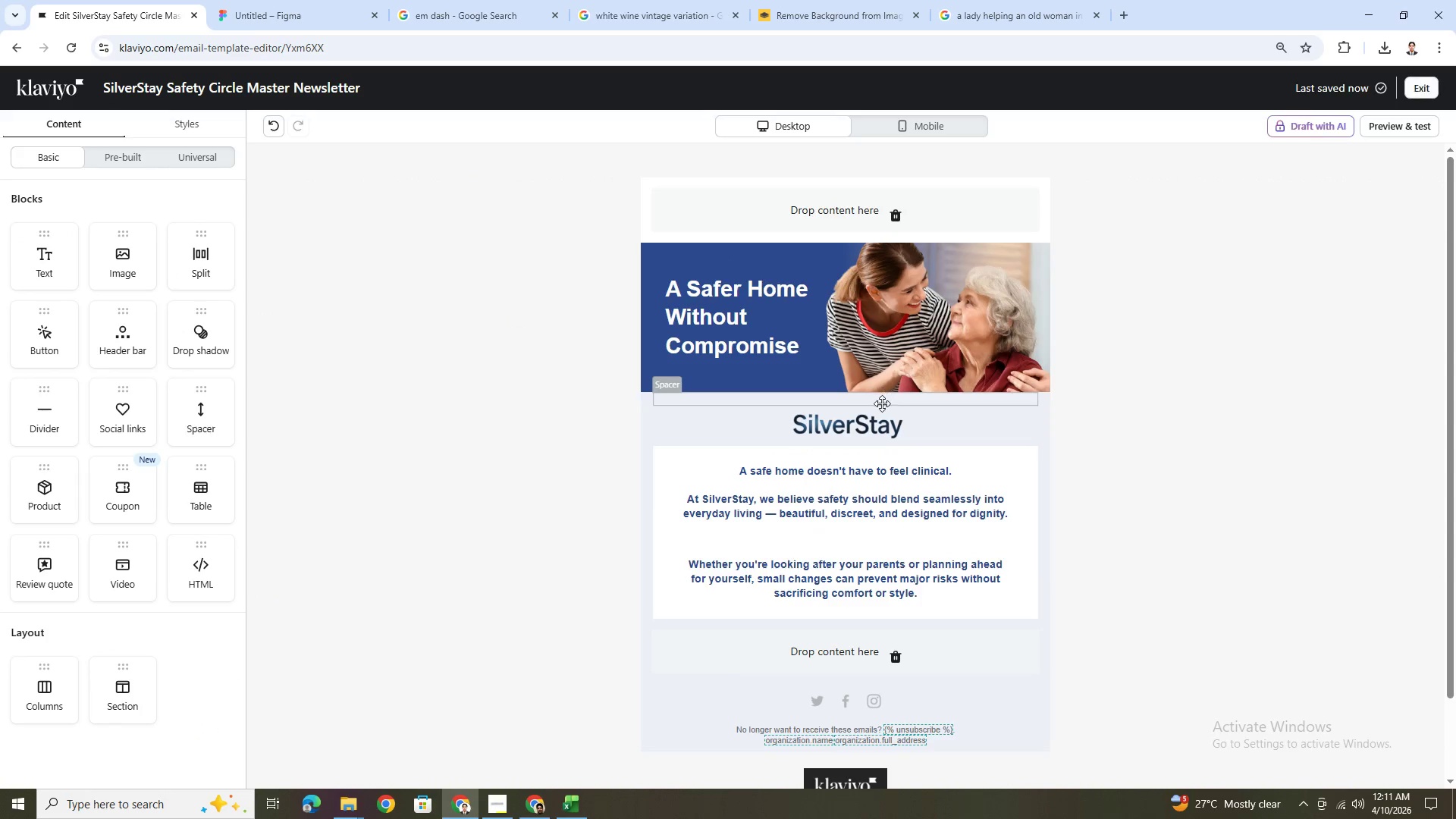 
left_click_drag(start_coordinate=[872, 428], to_coordinate=[777, 271])